 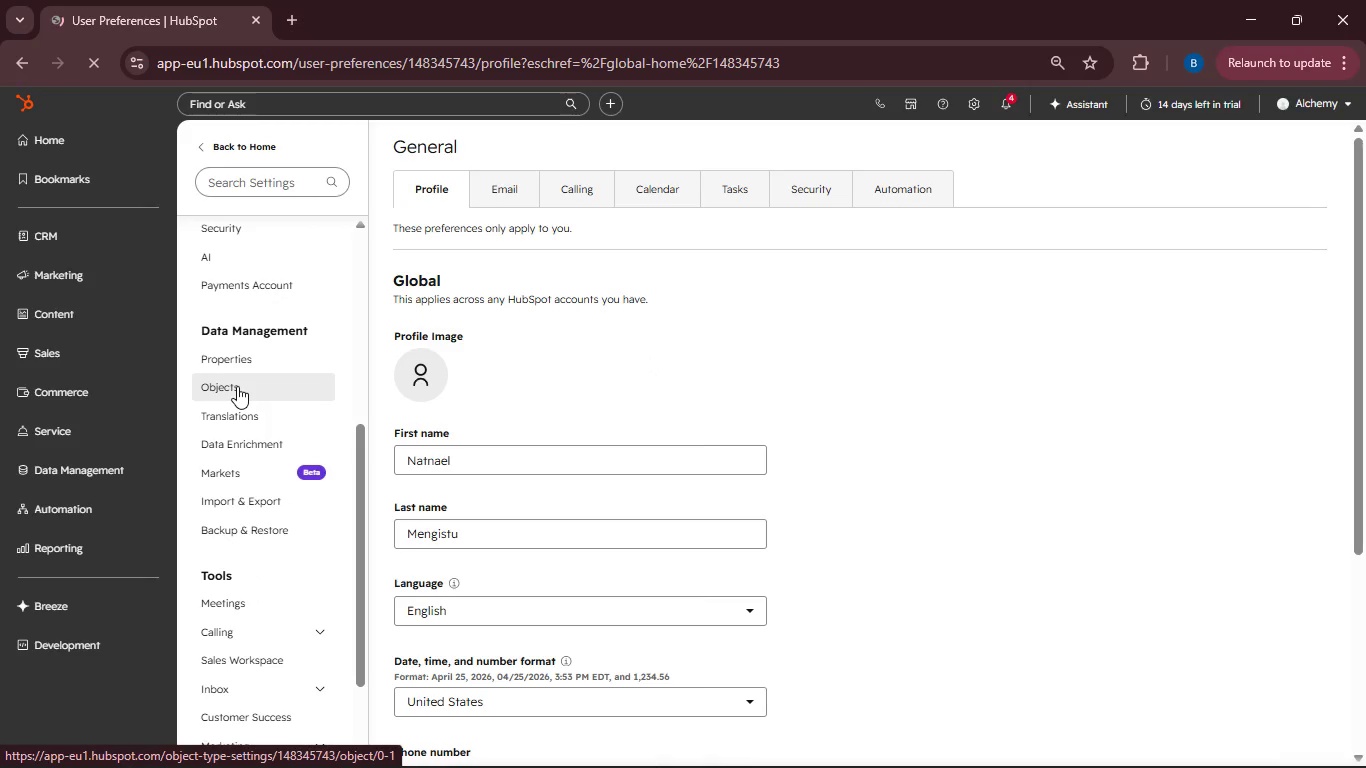 
left_click([251, 358])
 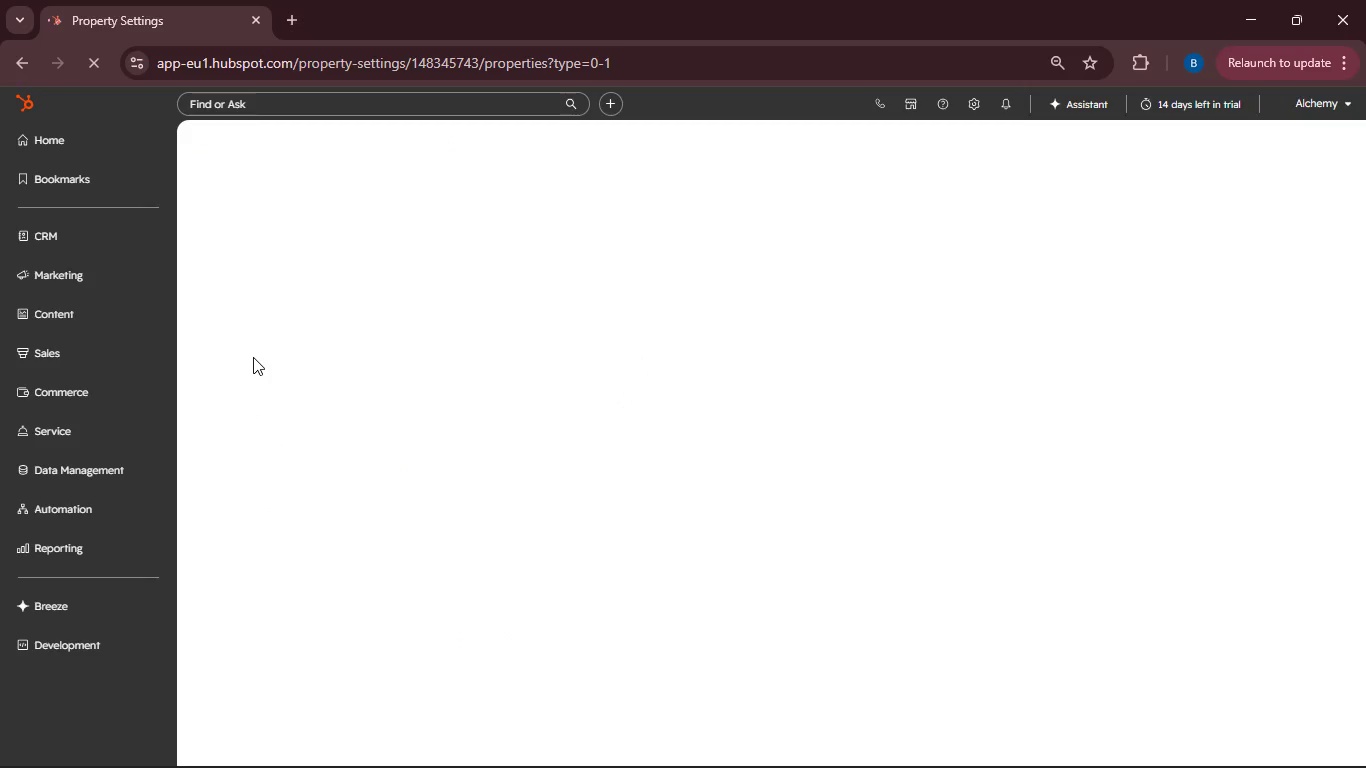 
wait(9.16)
 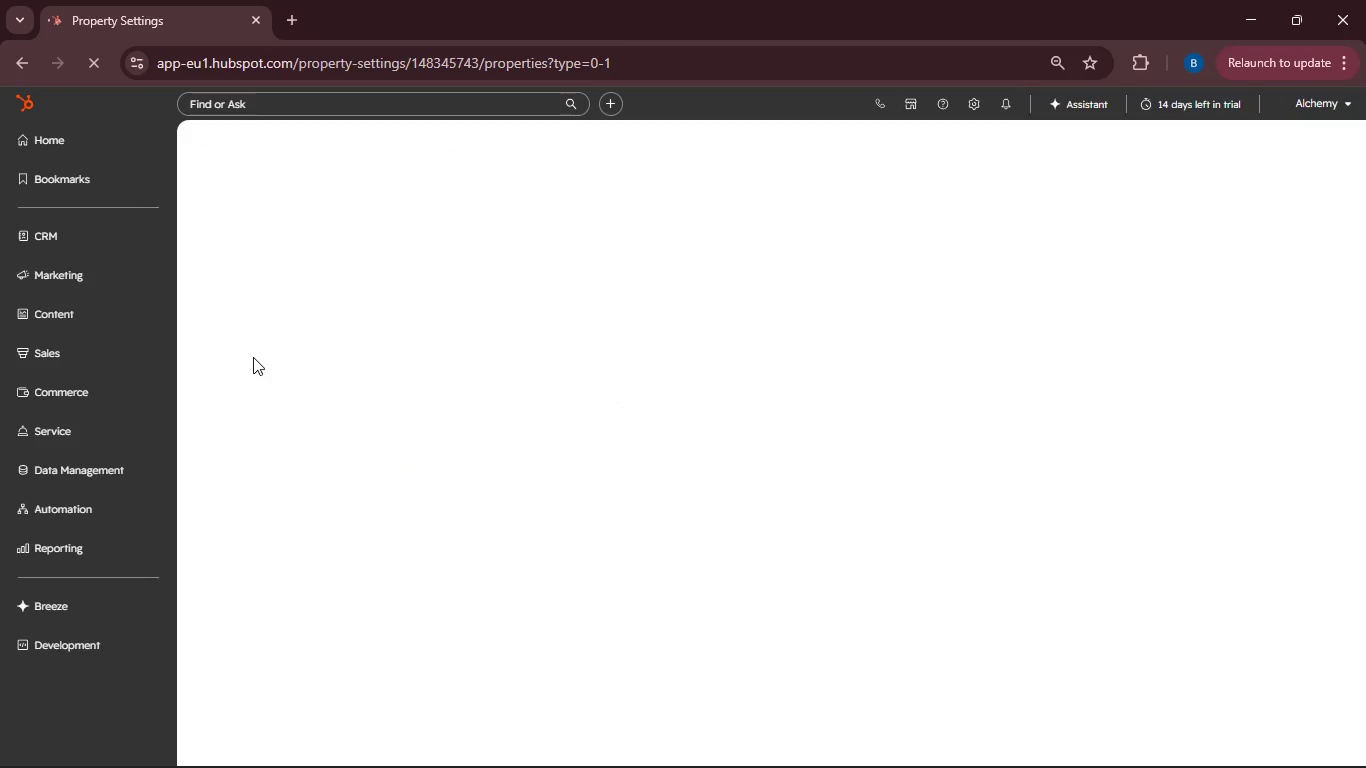 
left_click([714, 242])
 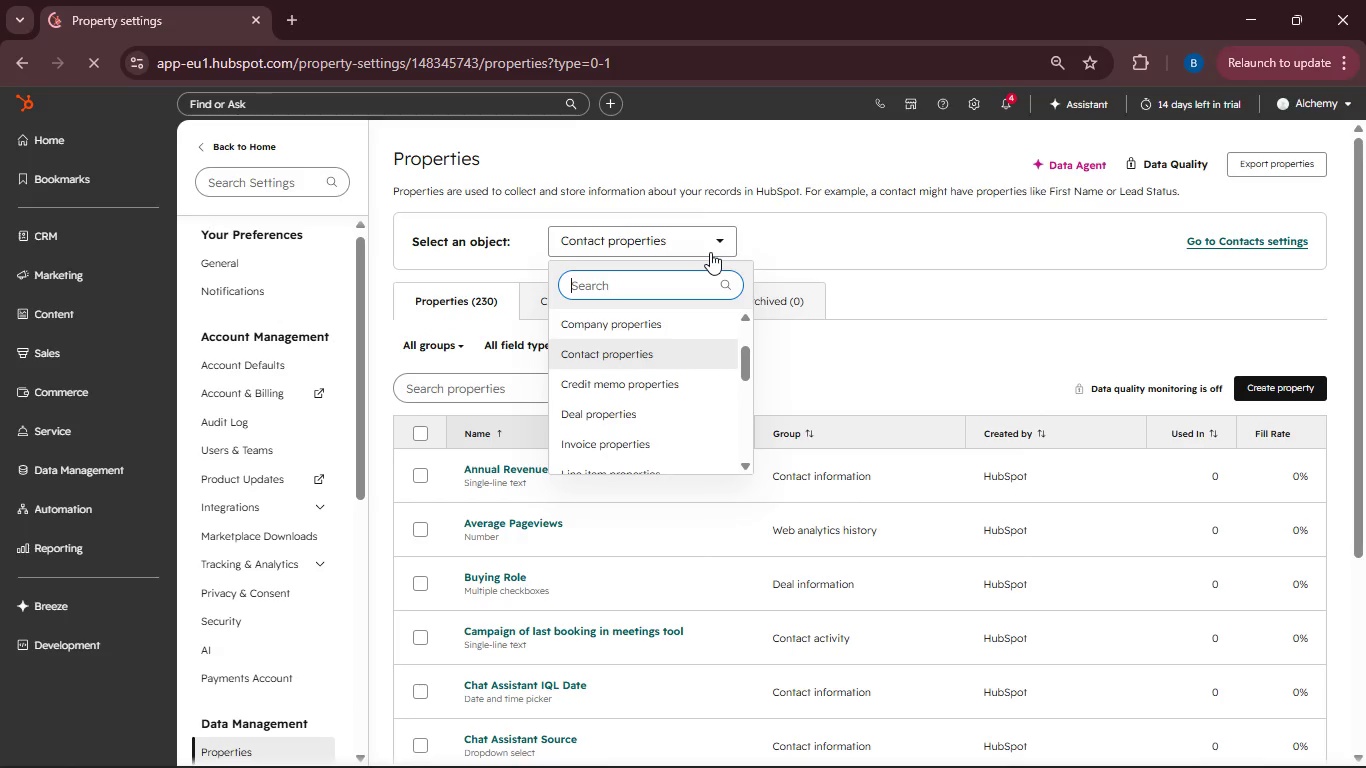 
left_click([679, 349])
 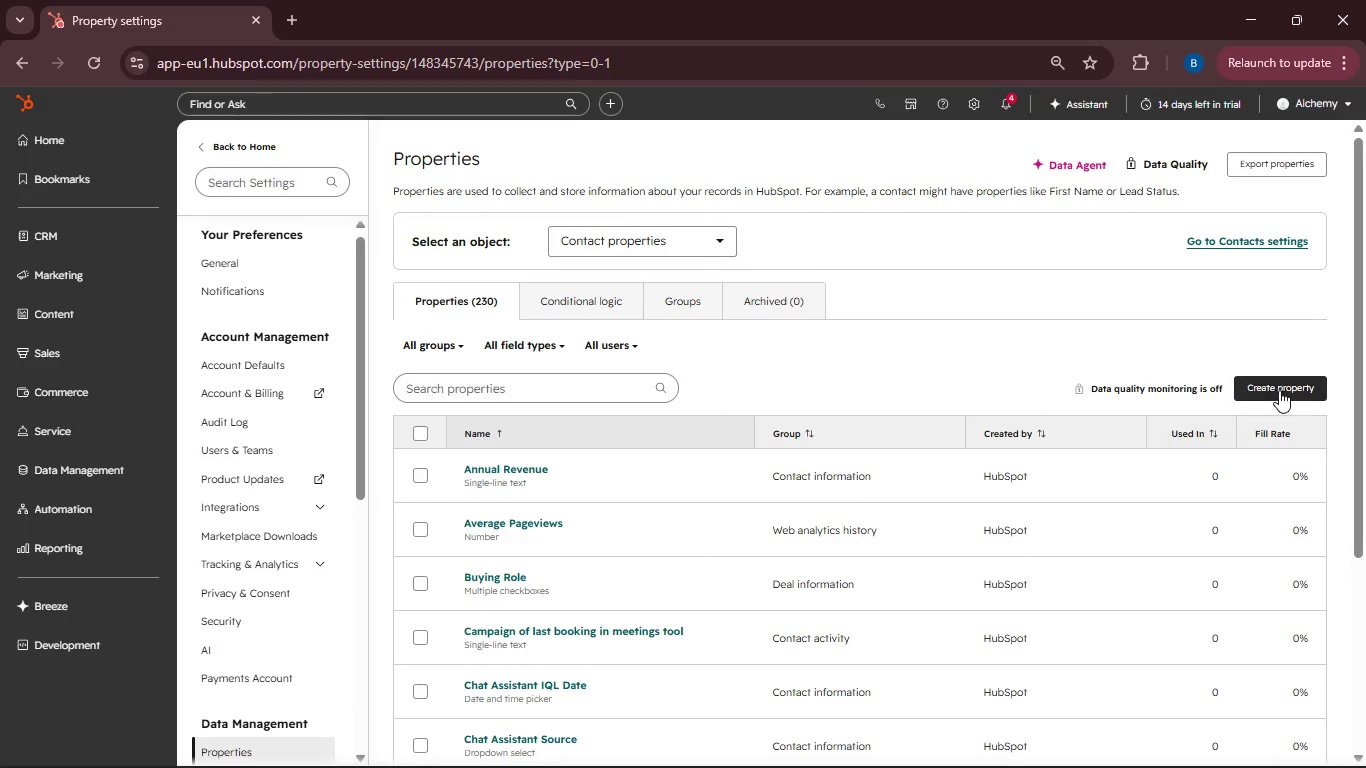 
left_click([1279, 390])
 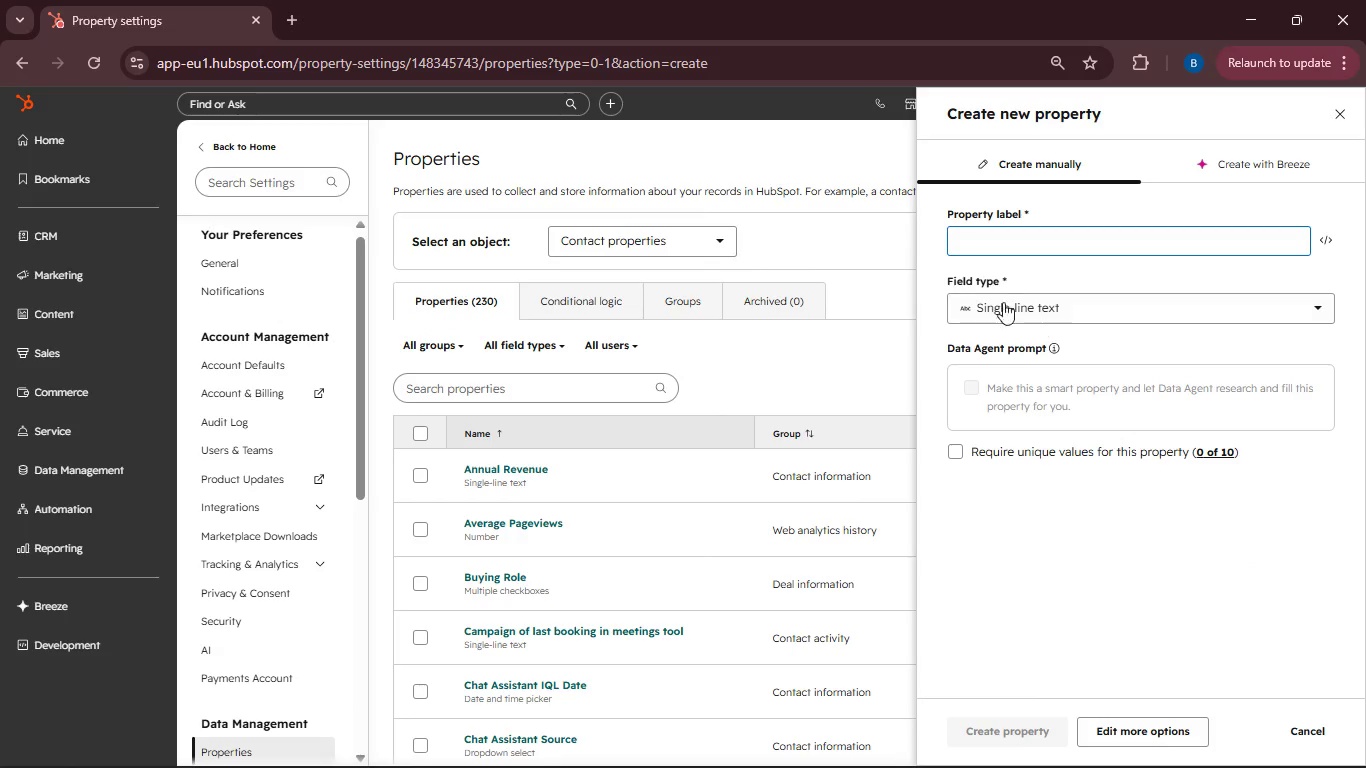 
left_click([965, 243])
 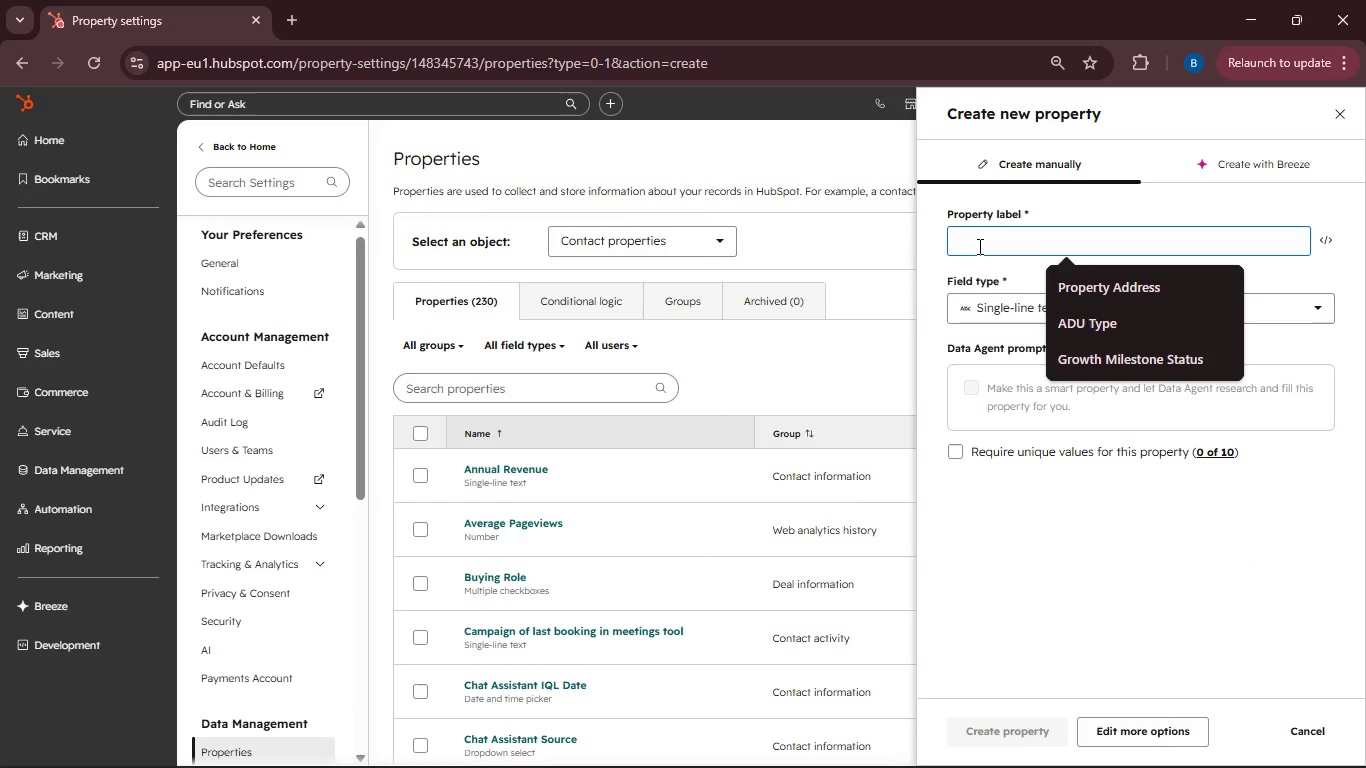 
type(Growth Milestone Status)
 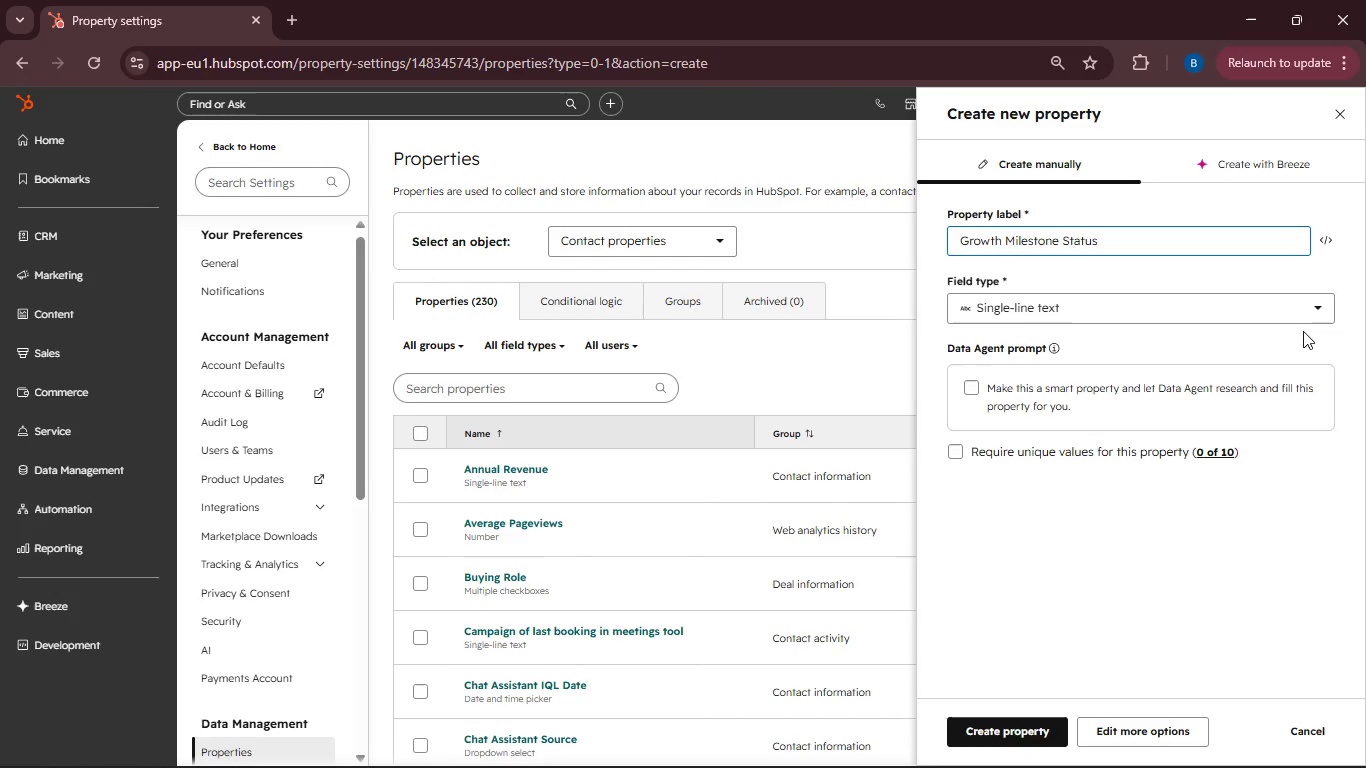 
left_click([1326, 313])
 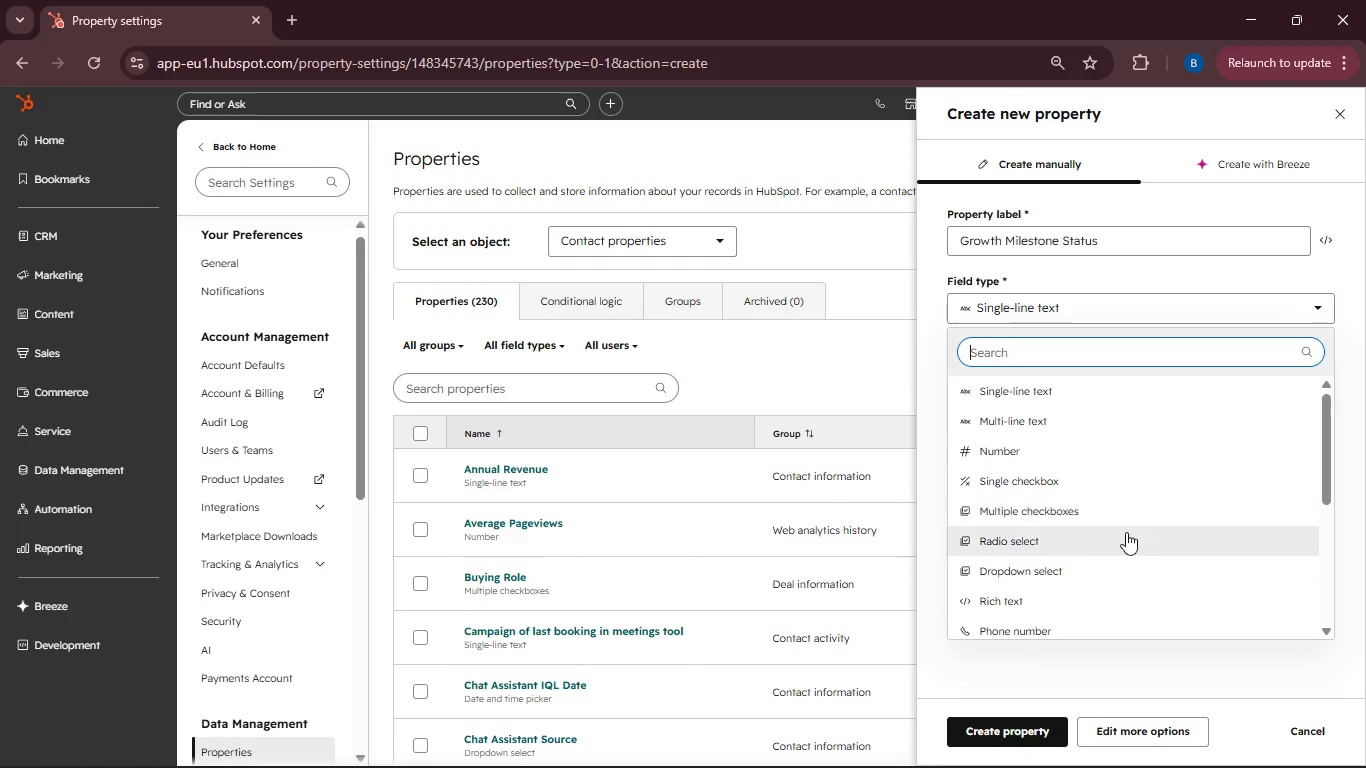 
left_click([1117, 565])
 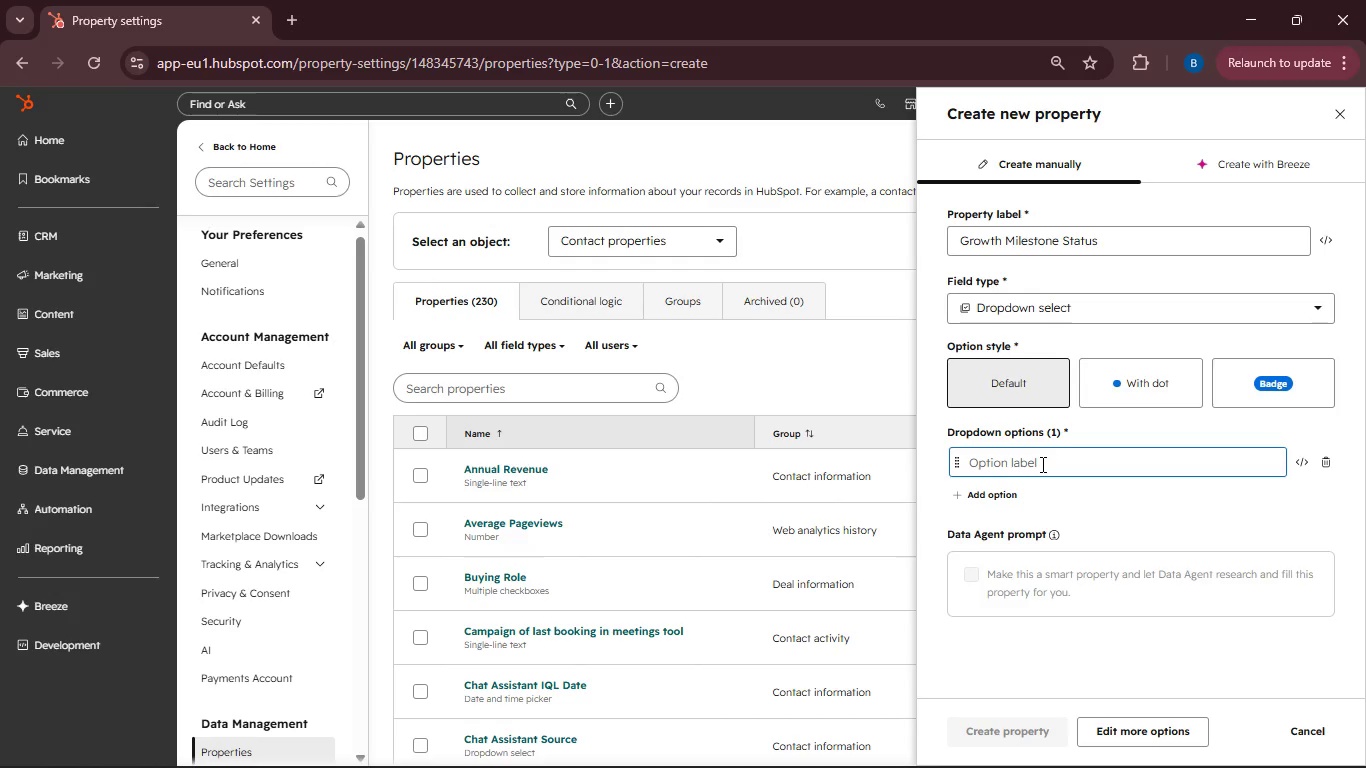 
wait(5.7)
 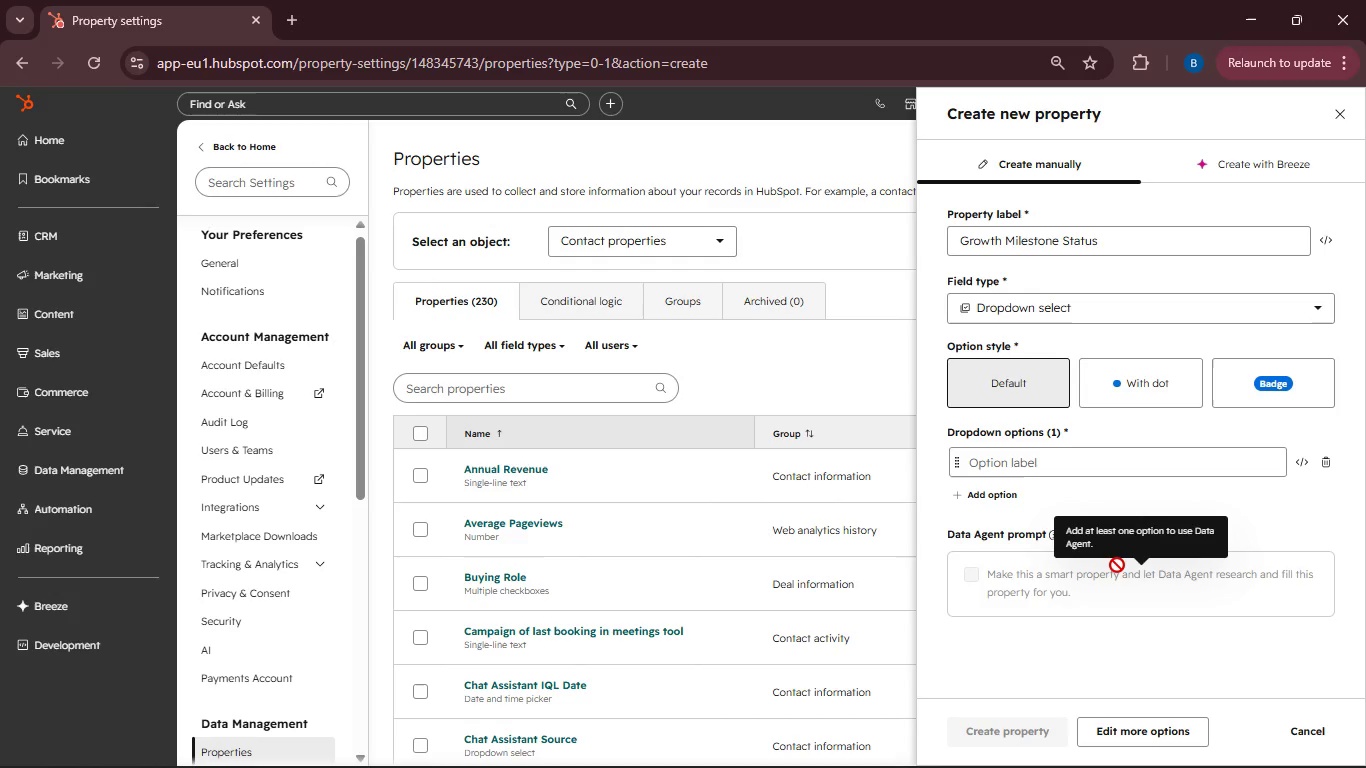 
type(Under 50)
 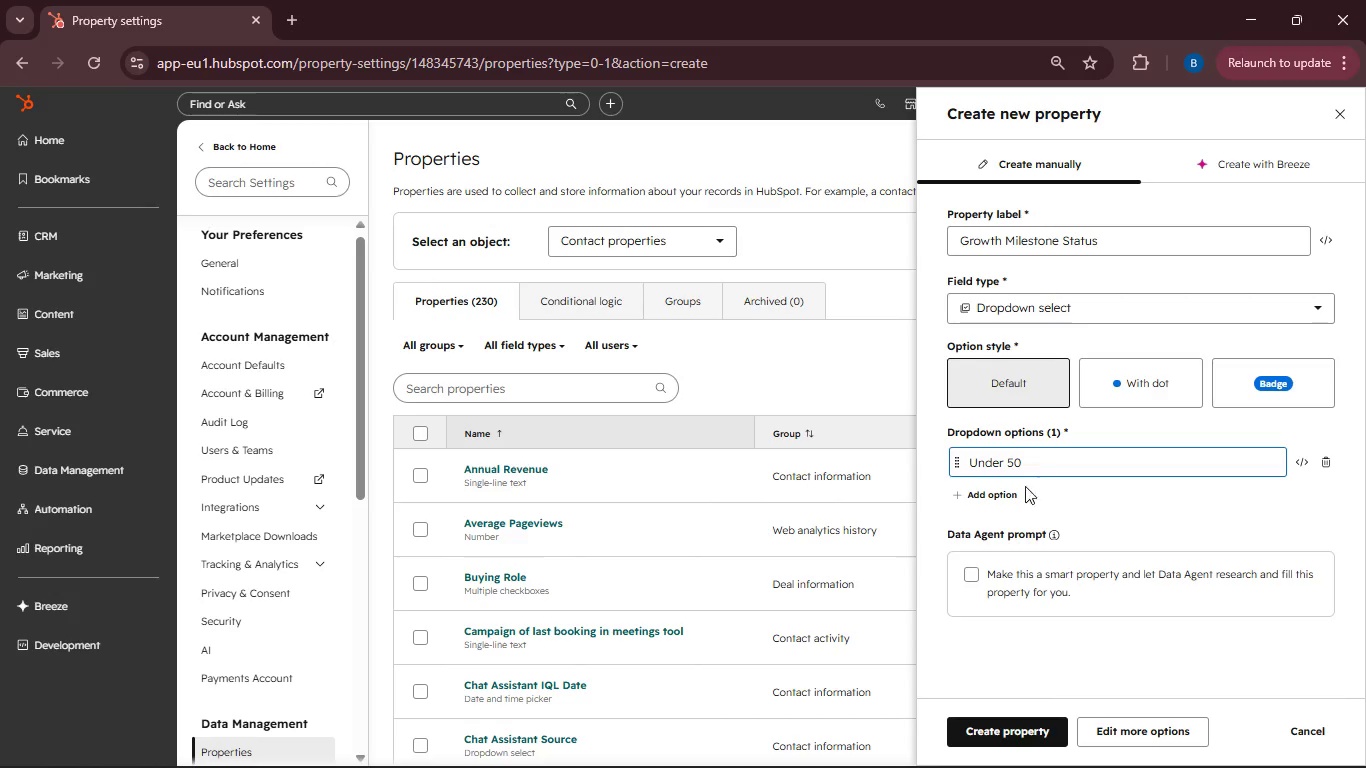 
left_click([994, 492])
 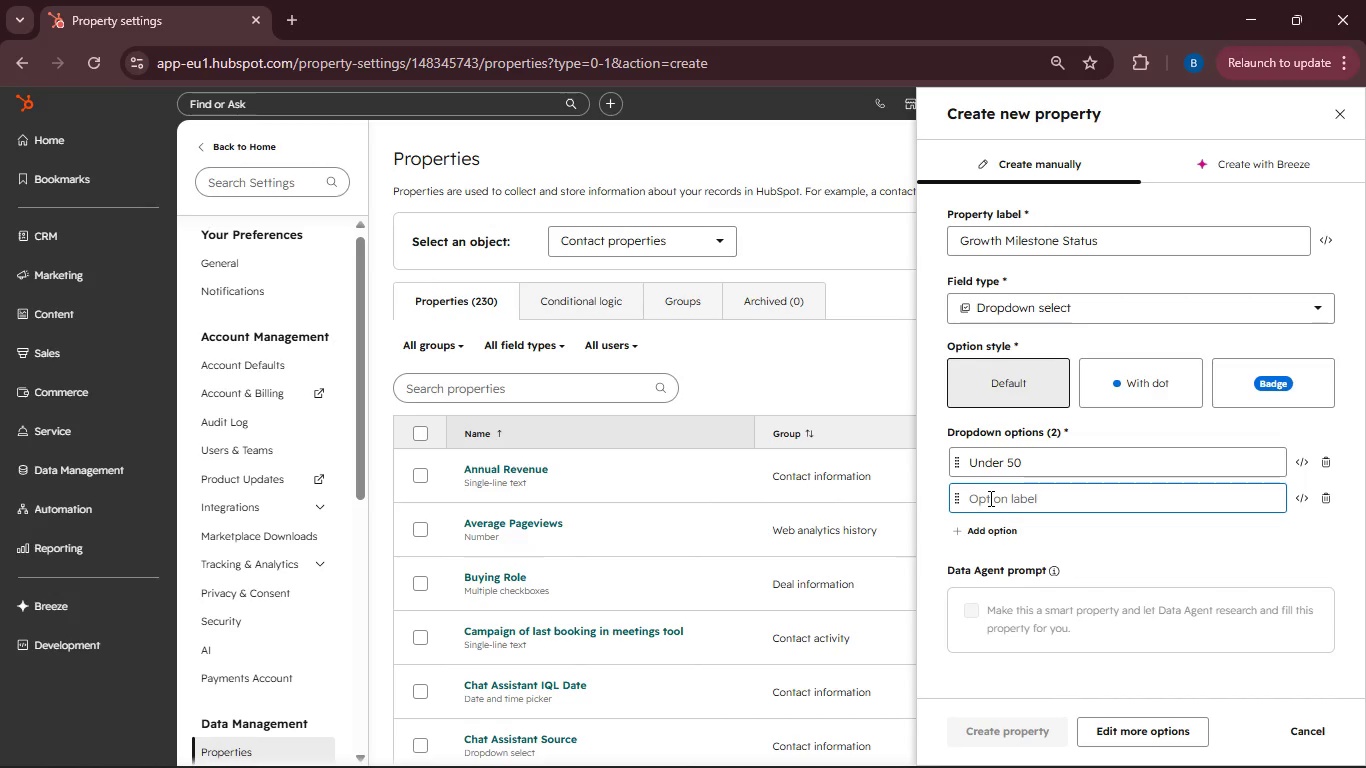 
type(50-75)
 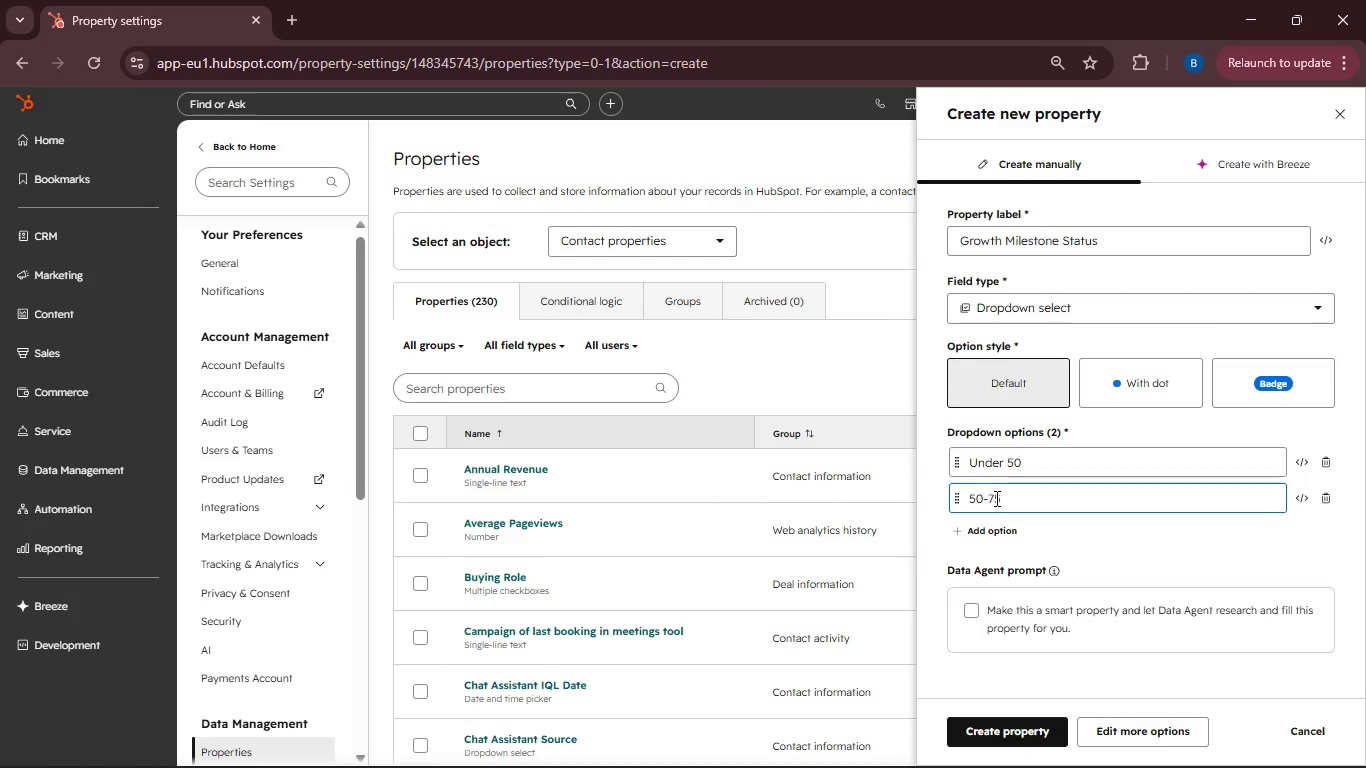 
left_click([995, 530])
 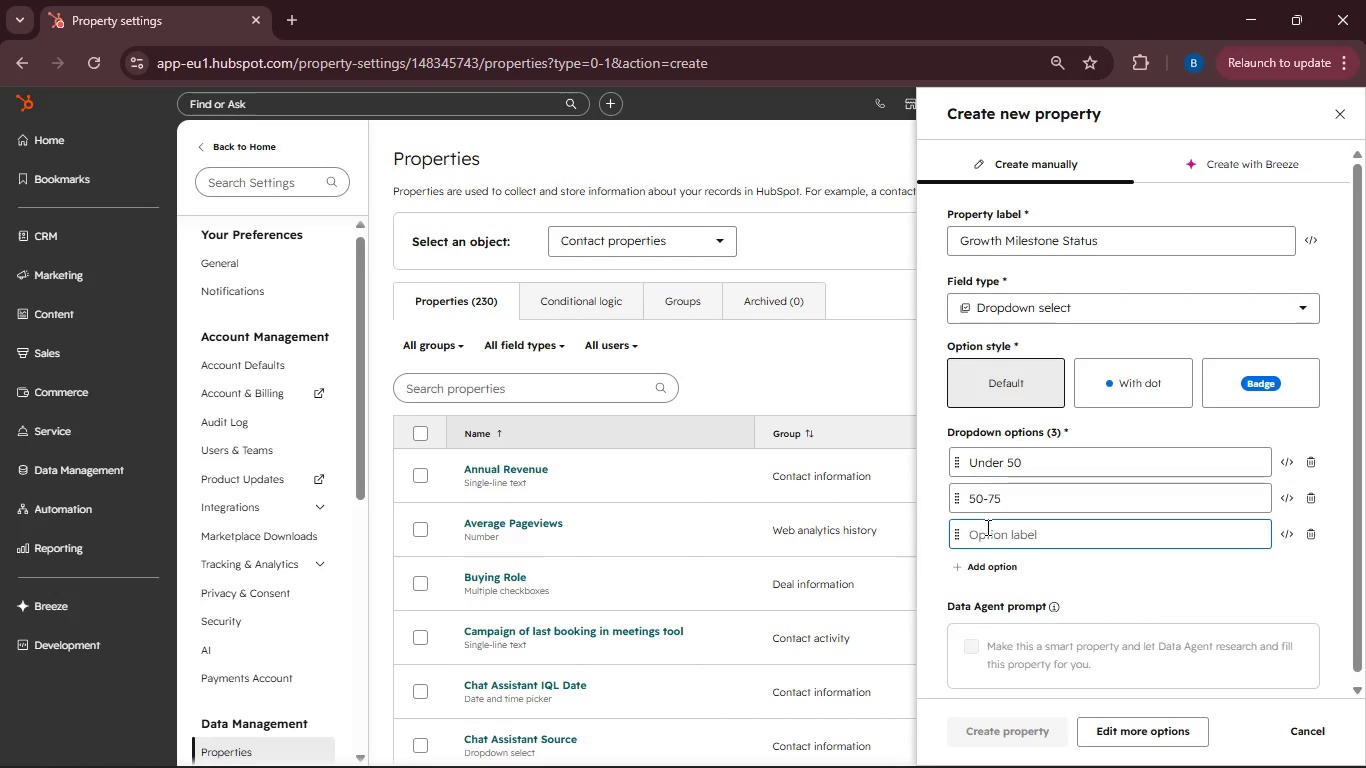 
type(75+)
 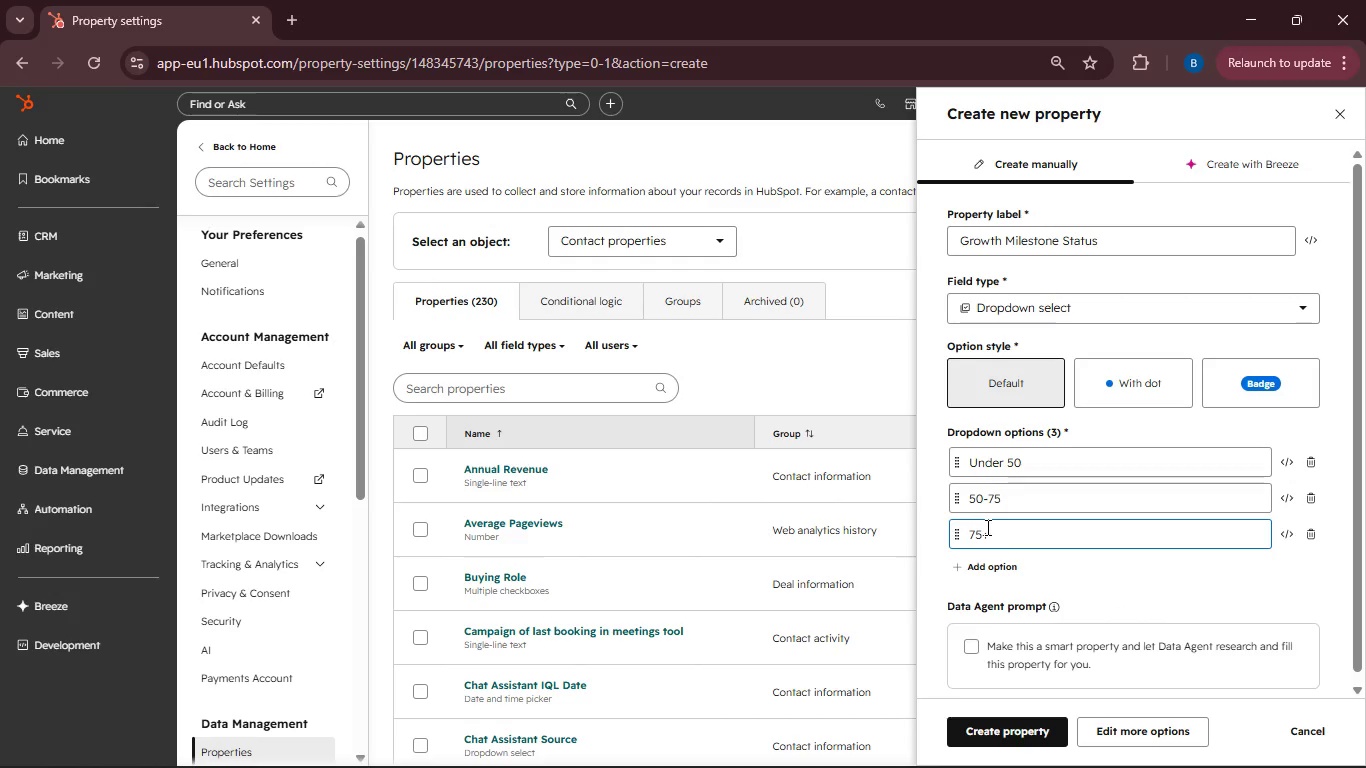 
left_click([1020, 723])
 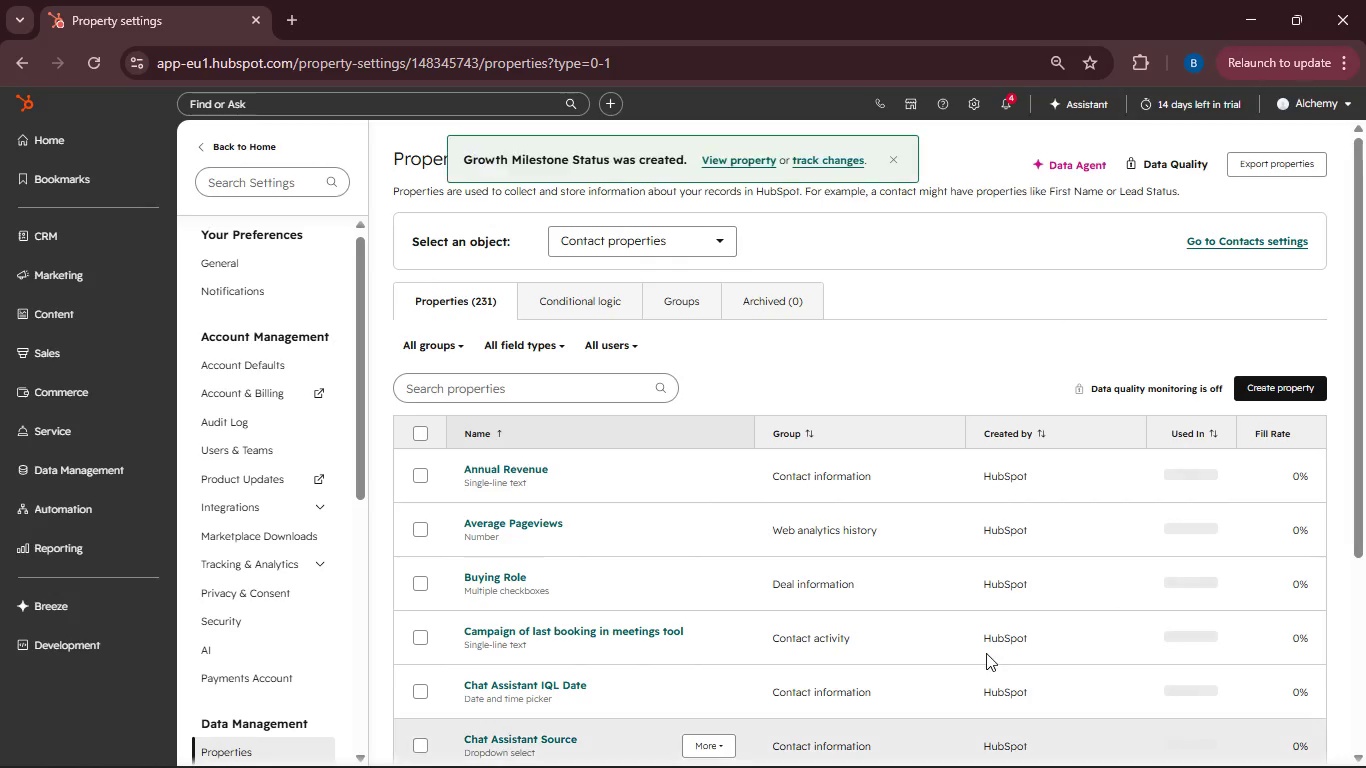 
left_click([544, 397])
 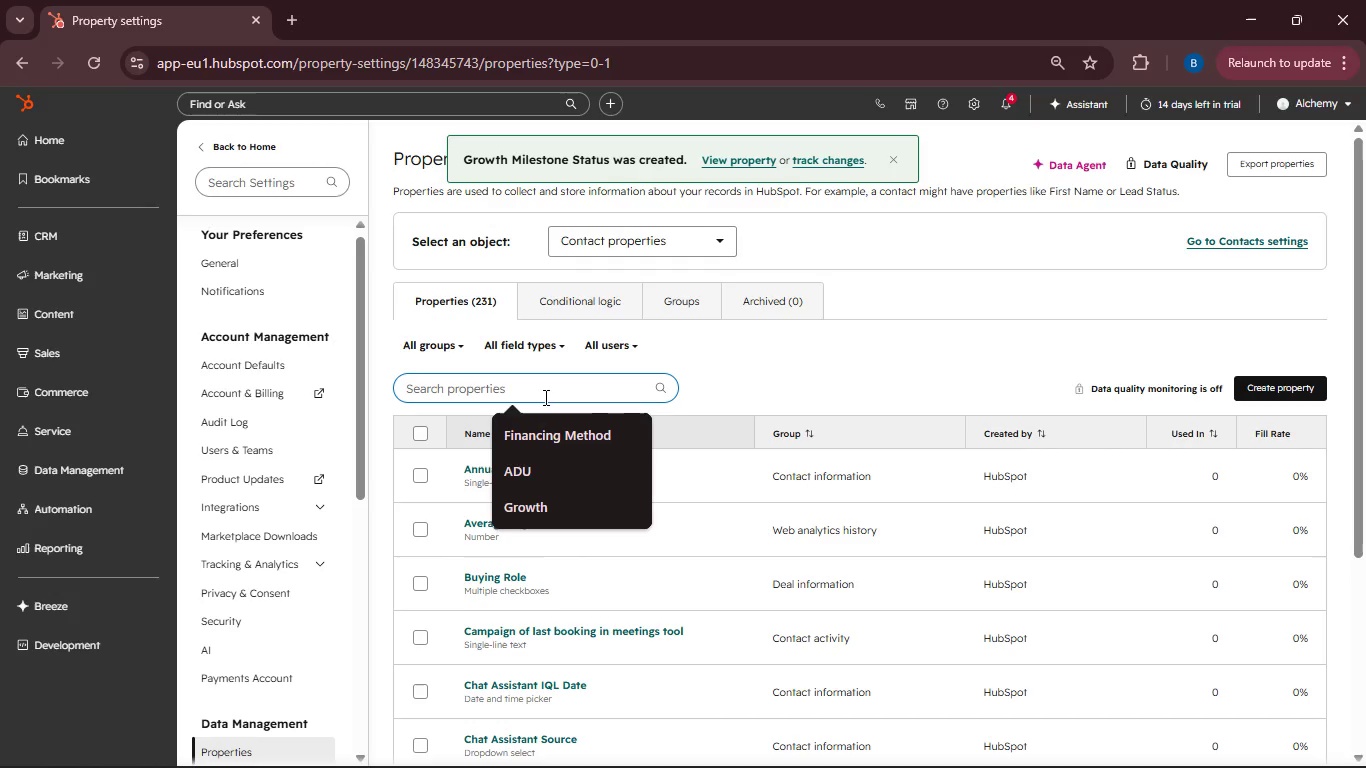 
type(Growth MilestoneSaus)
 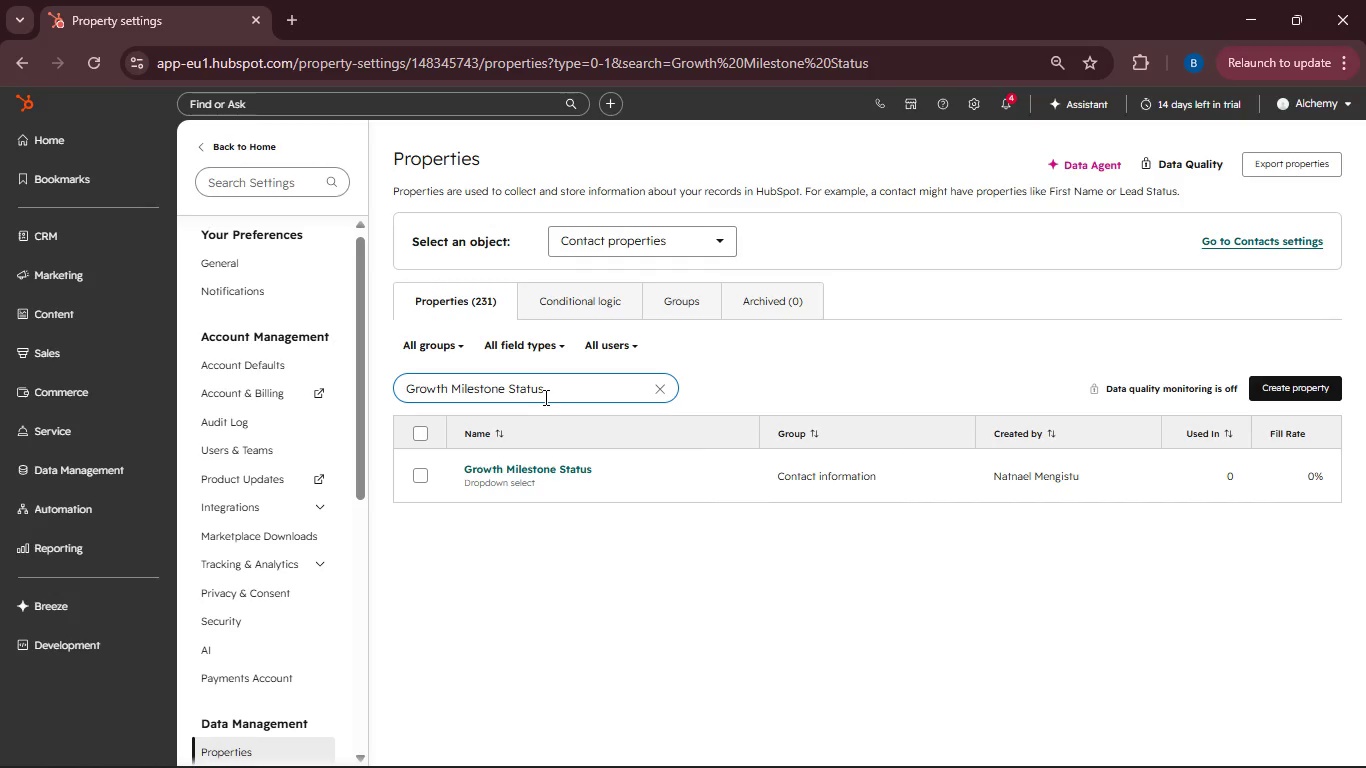 
 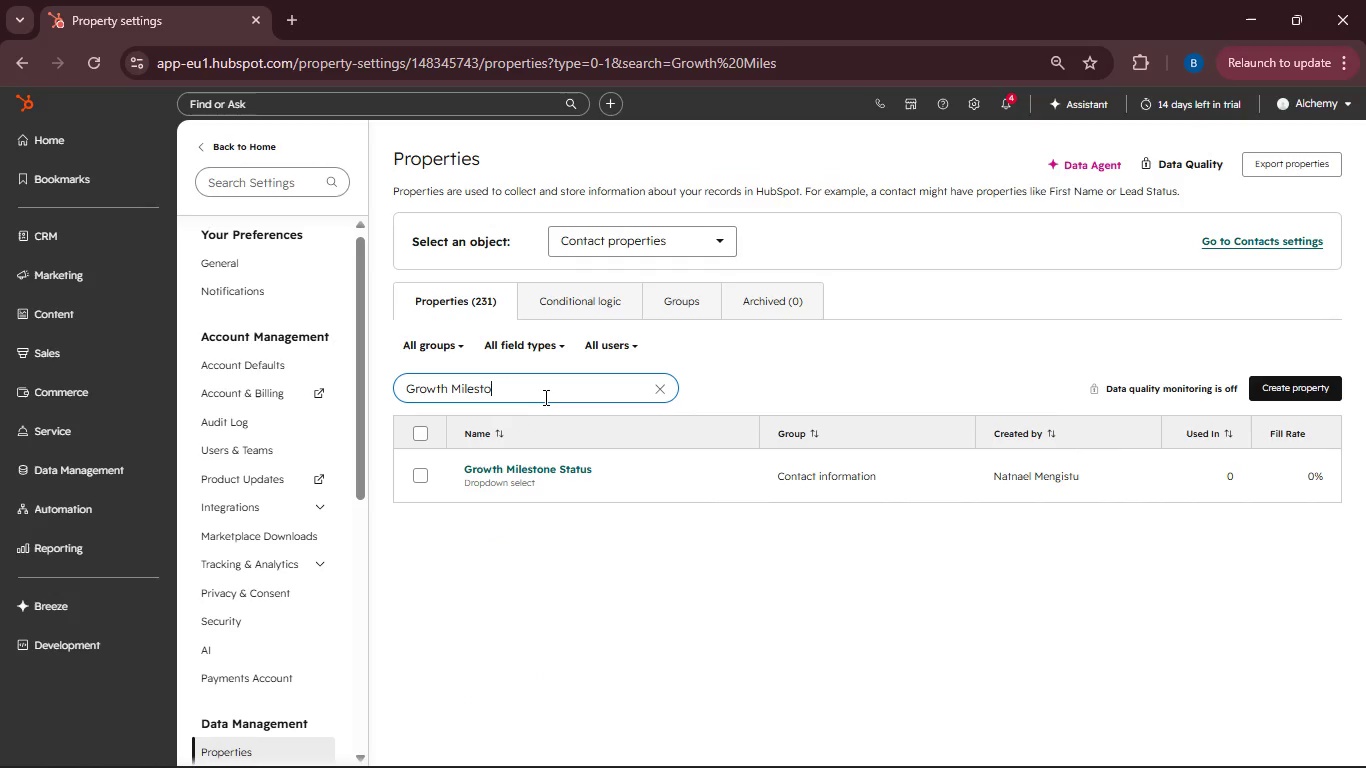 
hold_key(key=Space, duration=17.08)
 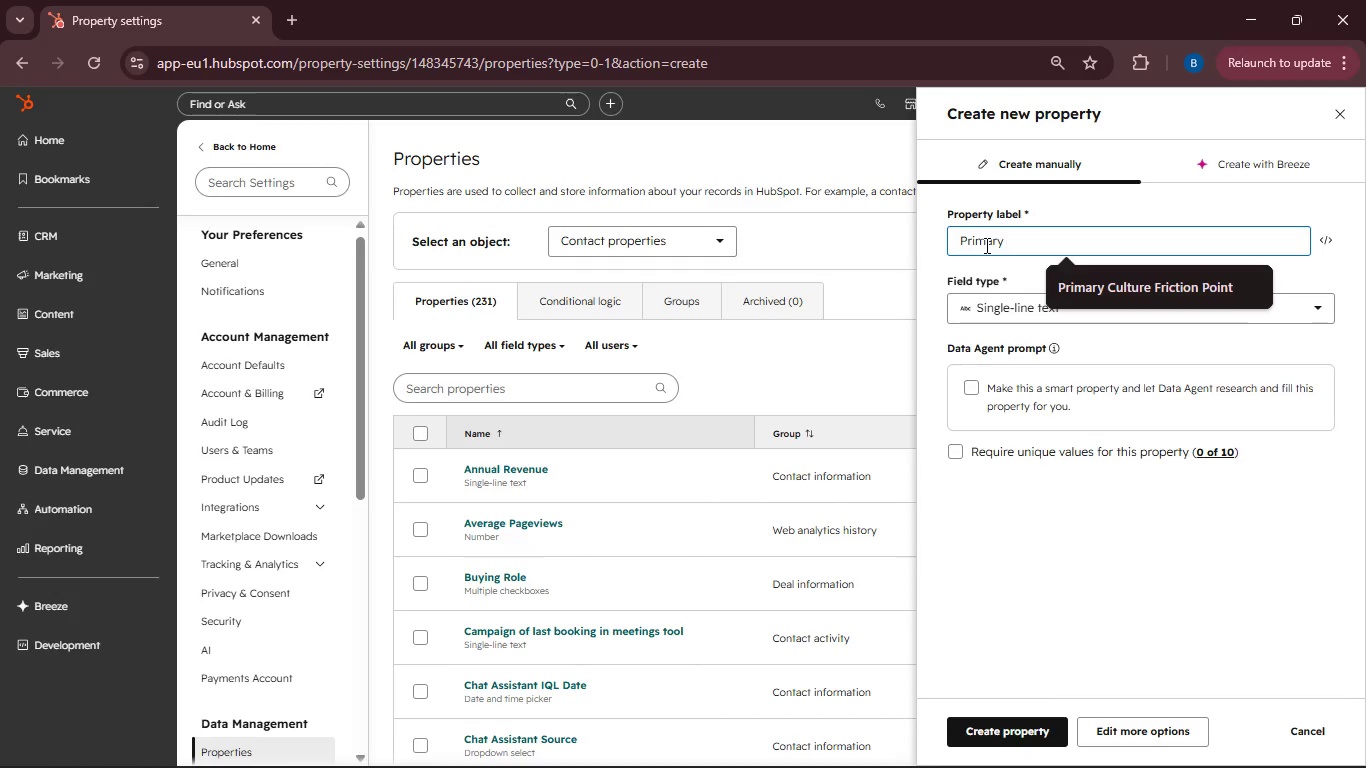 
double_click([425, 474])
 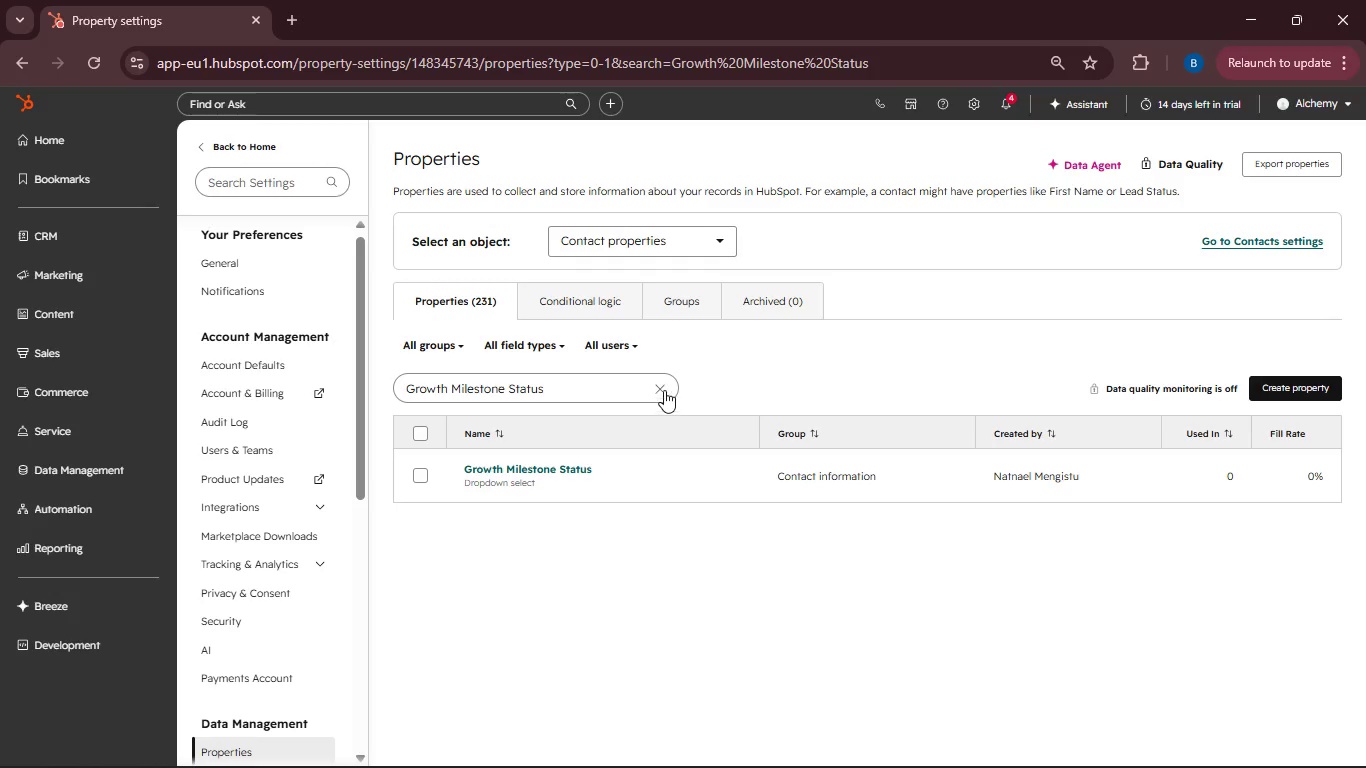 
left_click([664, 389])
 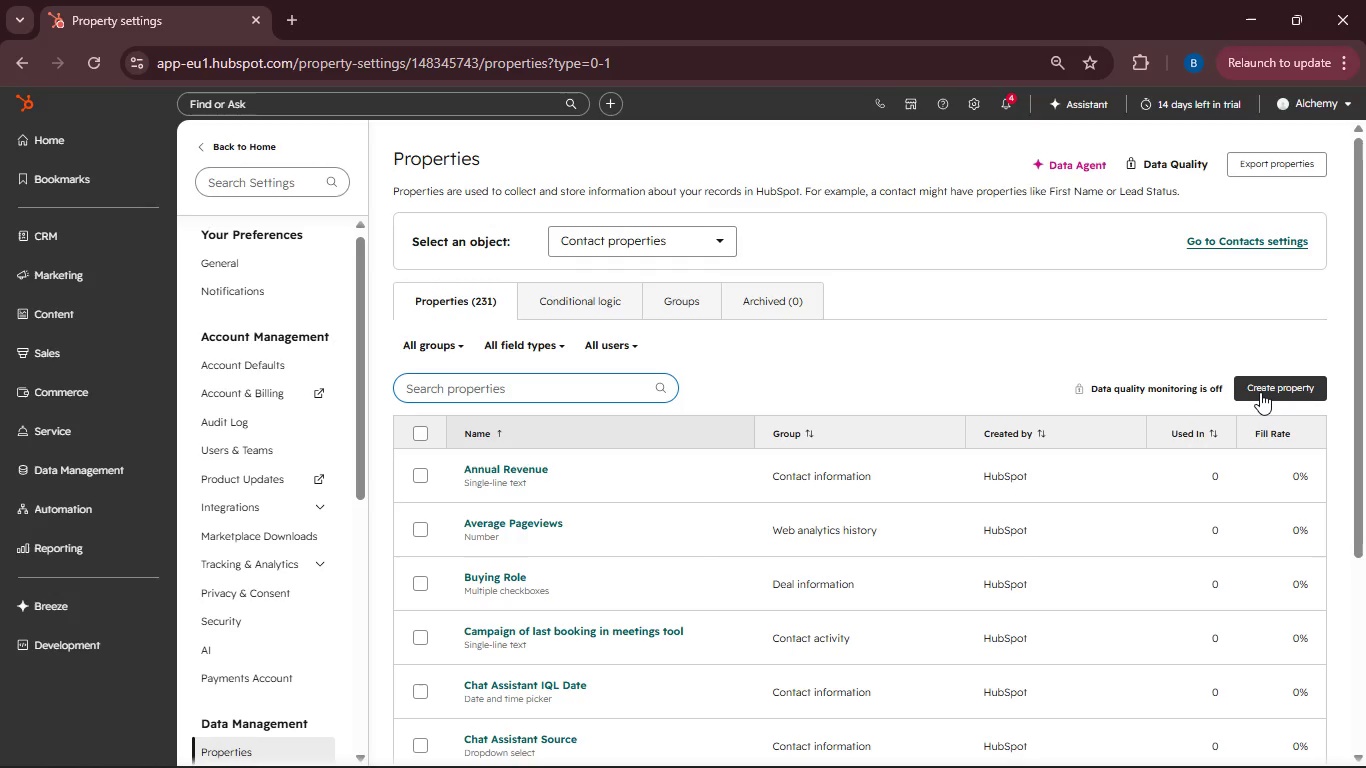 
left_click([1260, 392])
 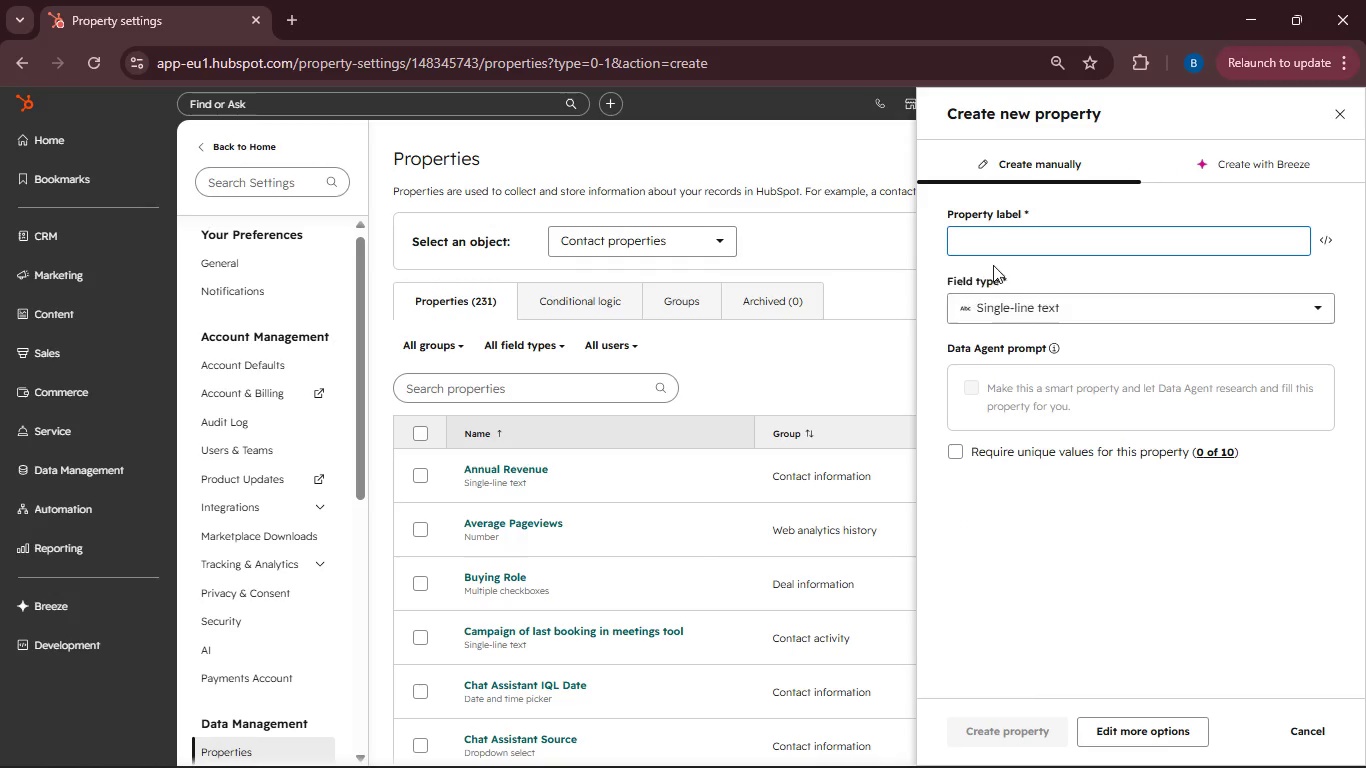 
left_click([985, 245])
 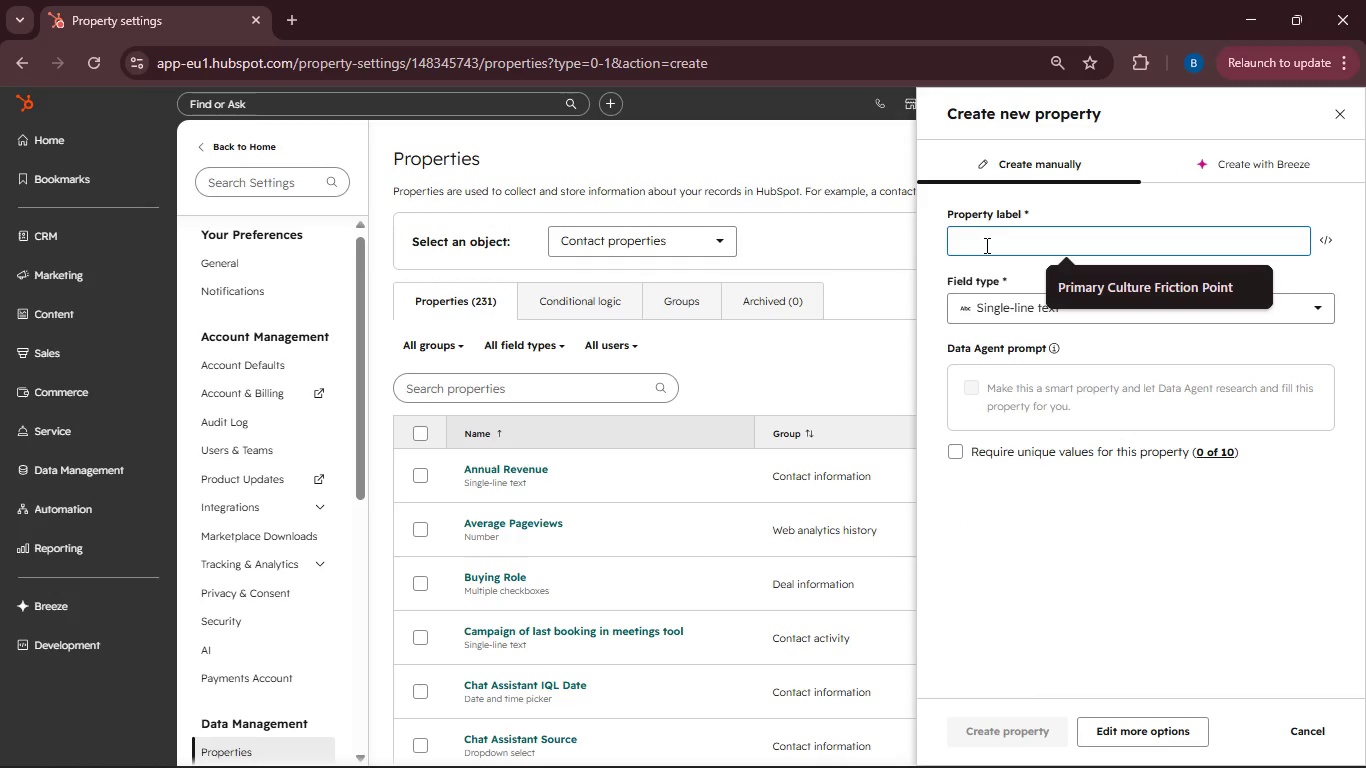 
type(Pro)
key(Backspace)
type(imaryCulture Friction Point)
 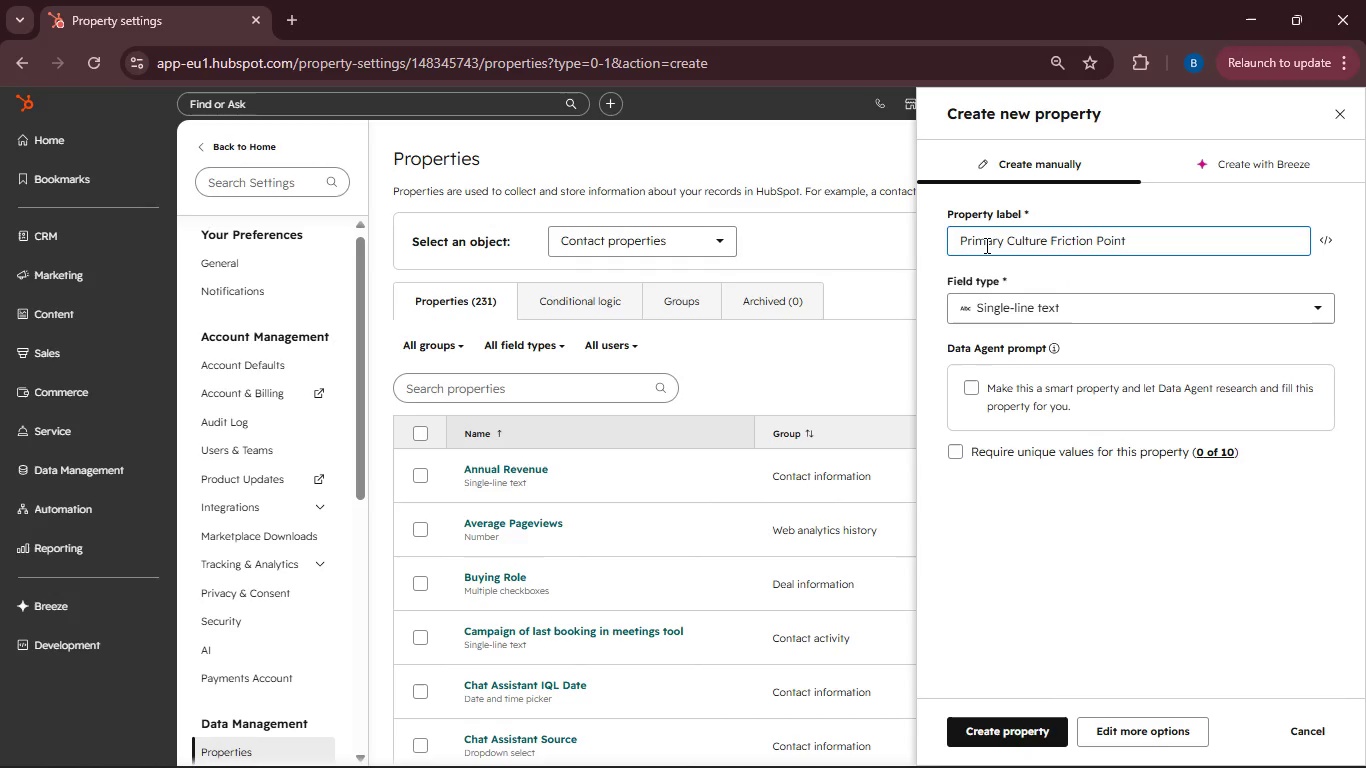 
left_click([1330, 298])
 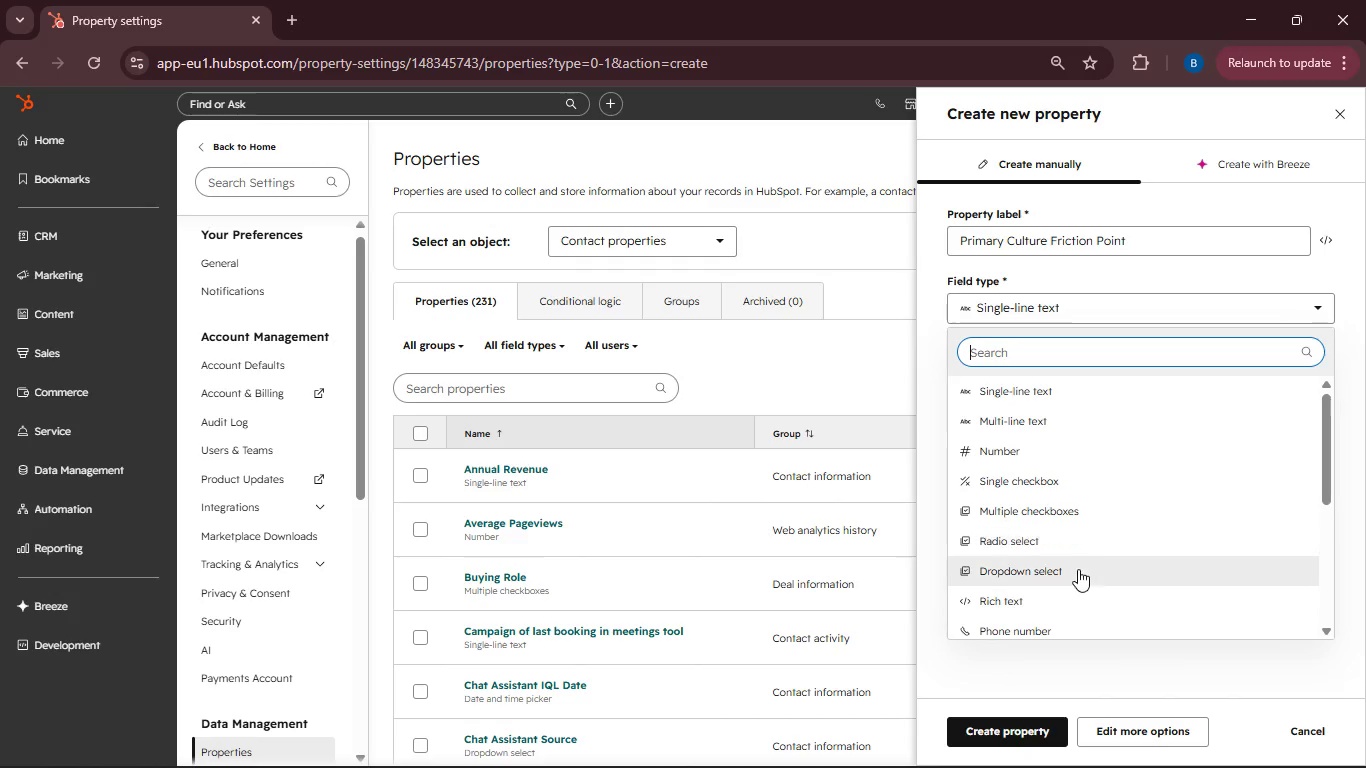 
left_click([1075, 572])
 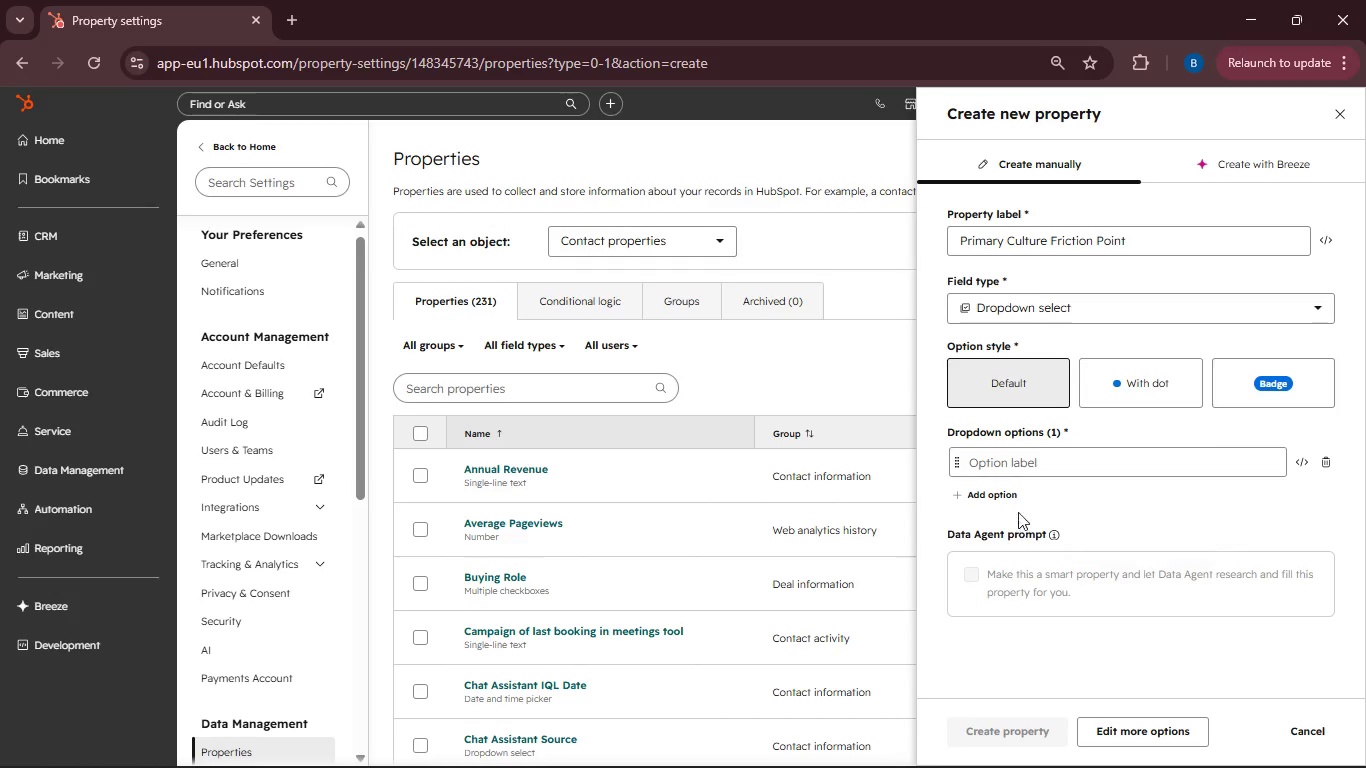 
left_click([1007, 460])
 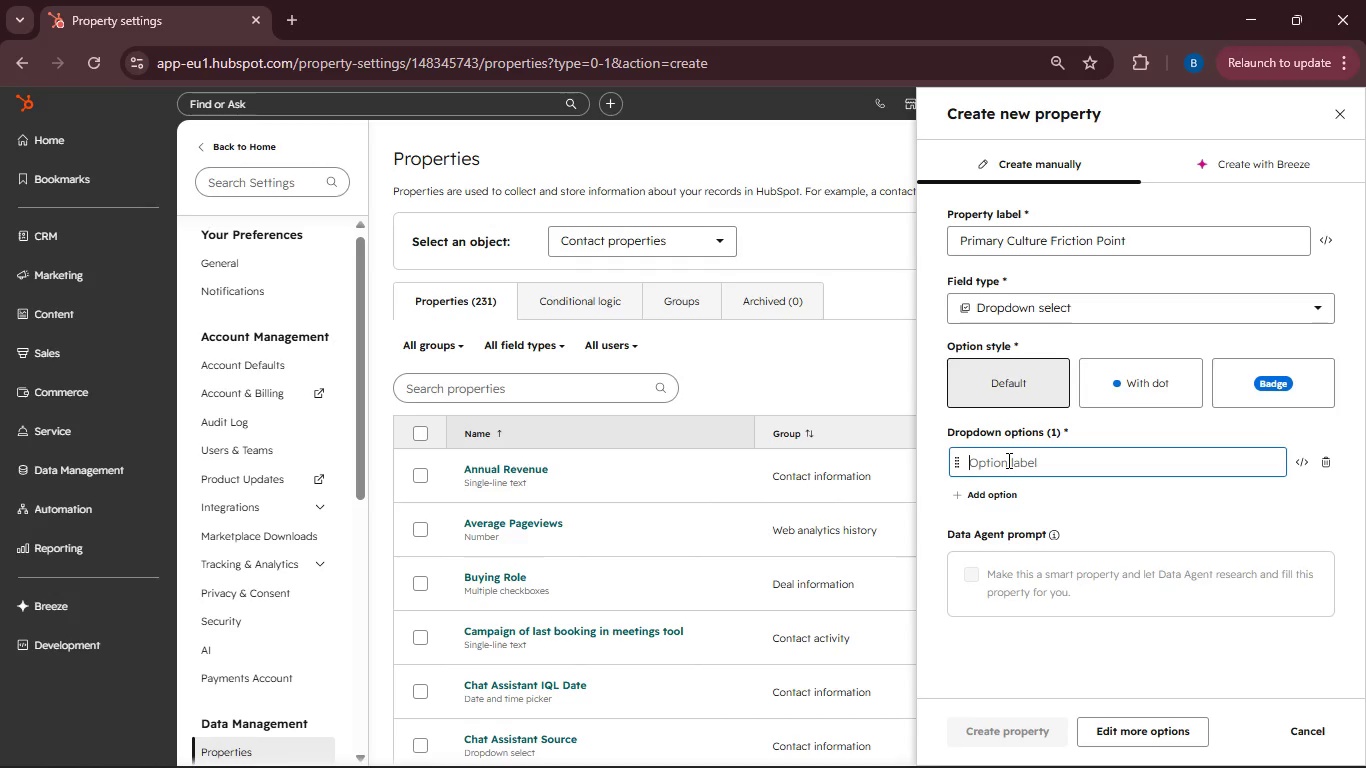 
type(Communication)
 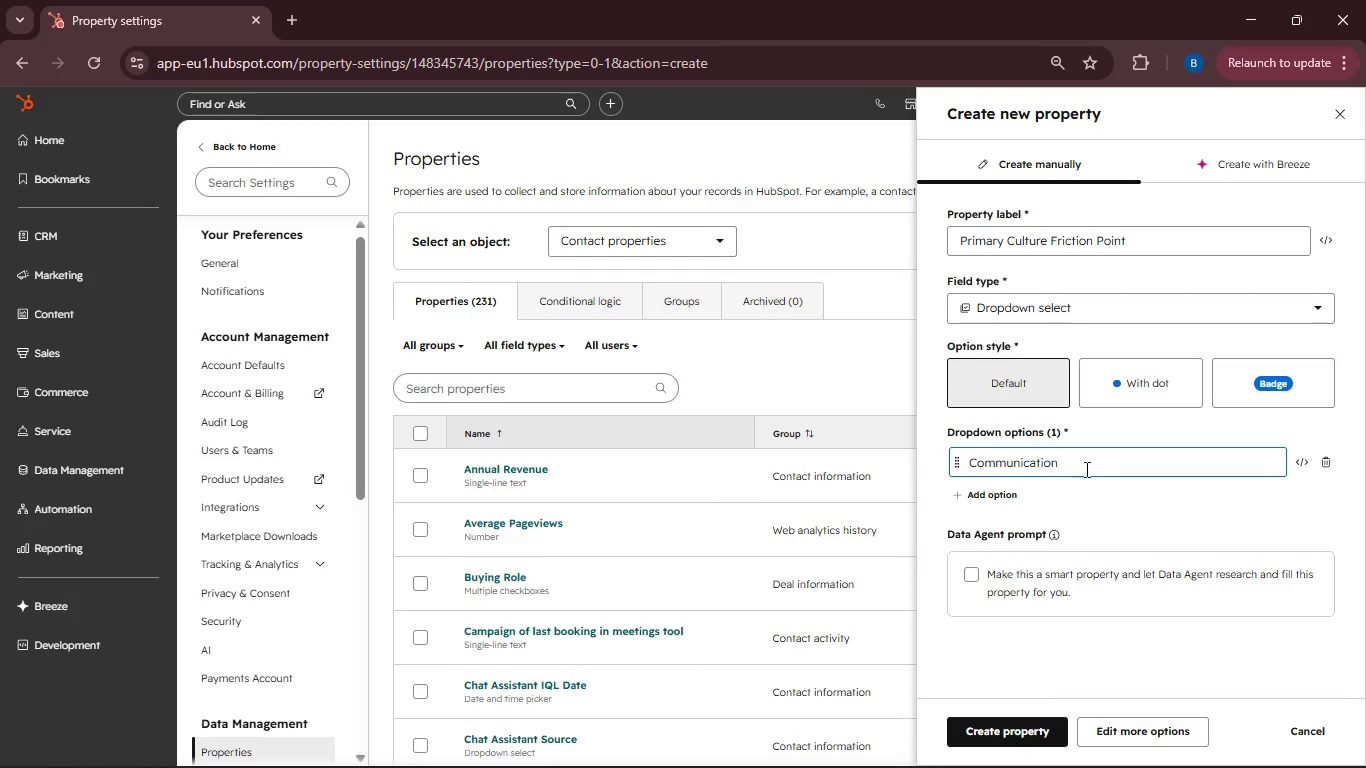 
type( Silos)
 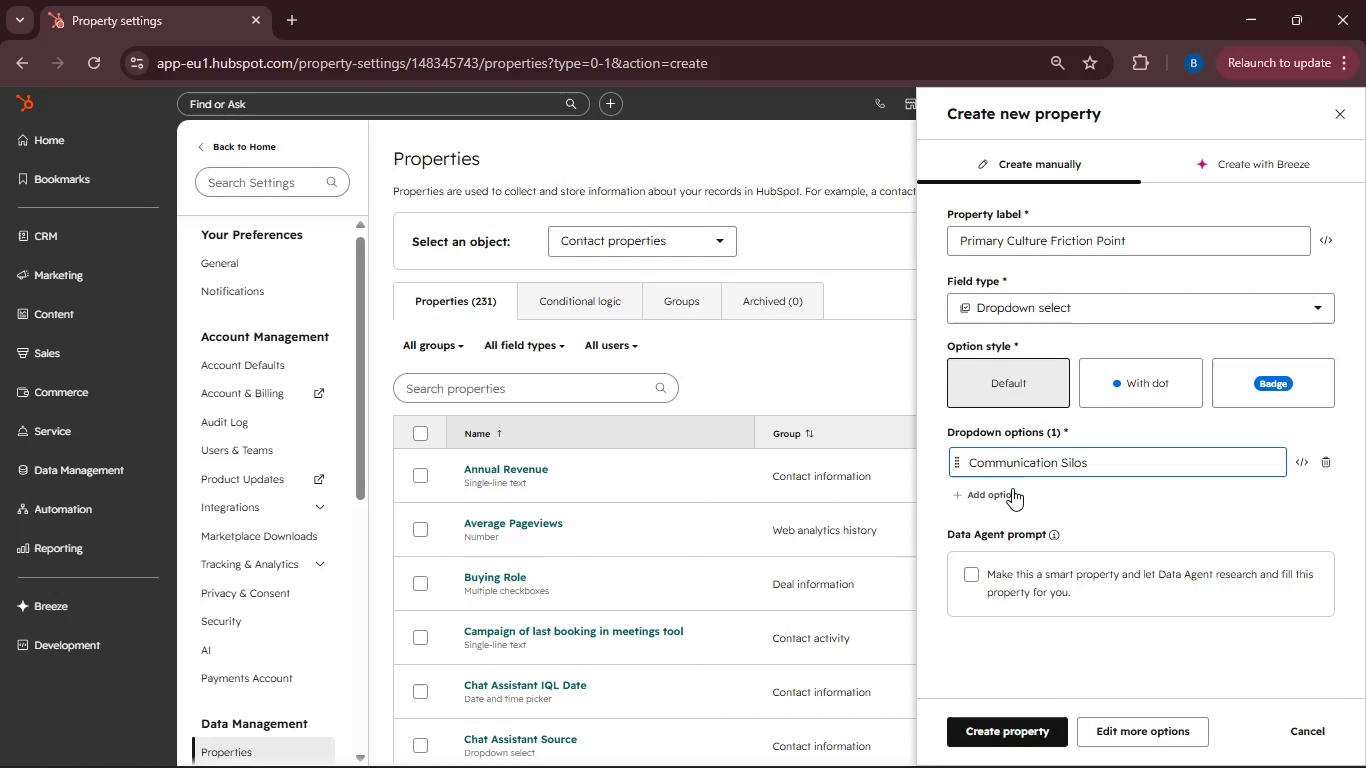 
left_click([1012, 488])
 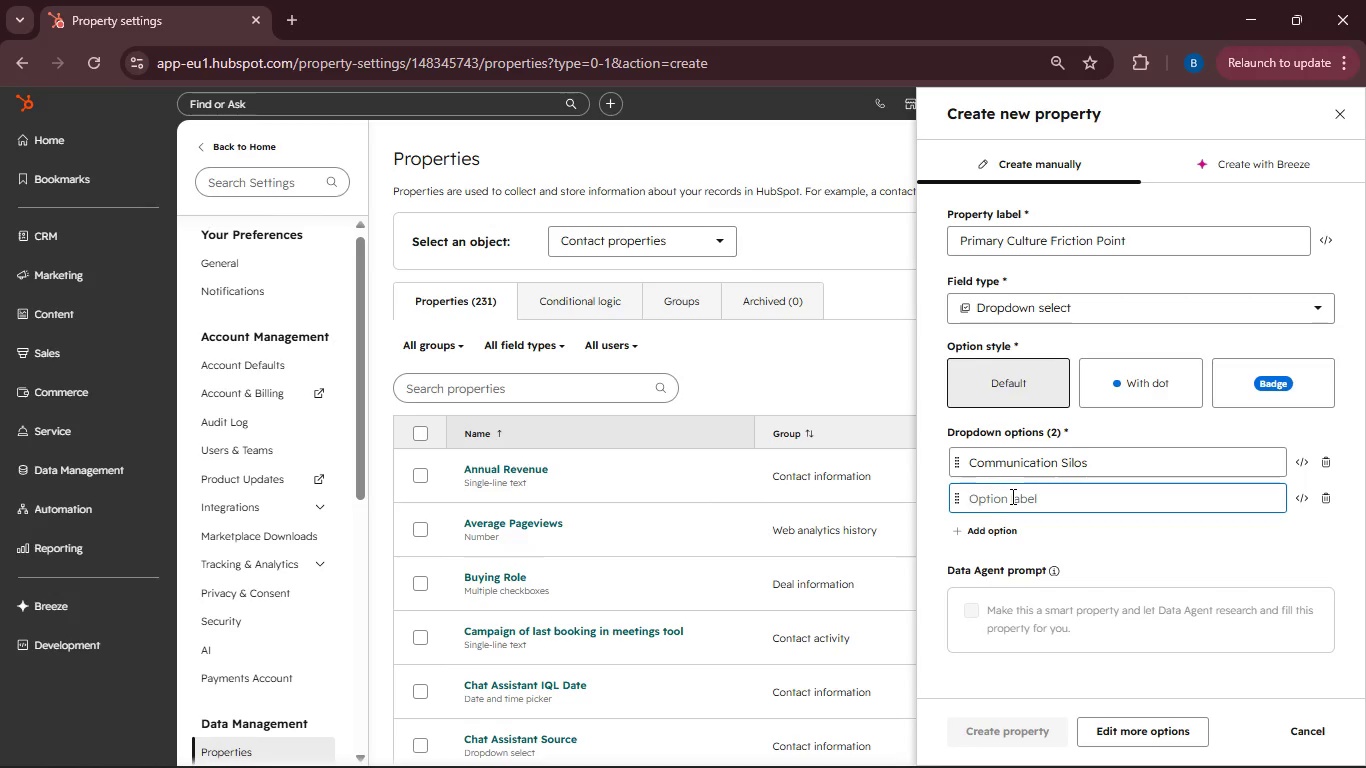 
type(Complians Gaps)
 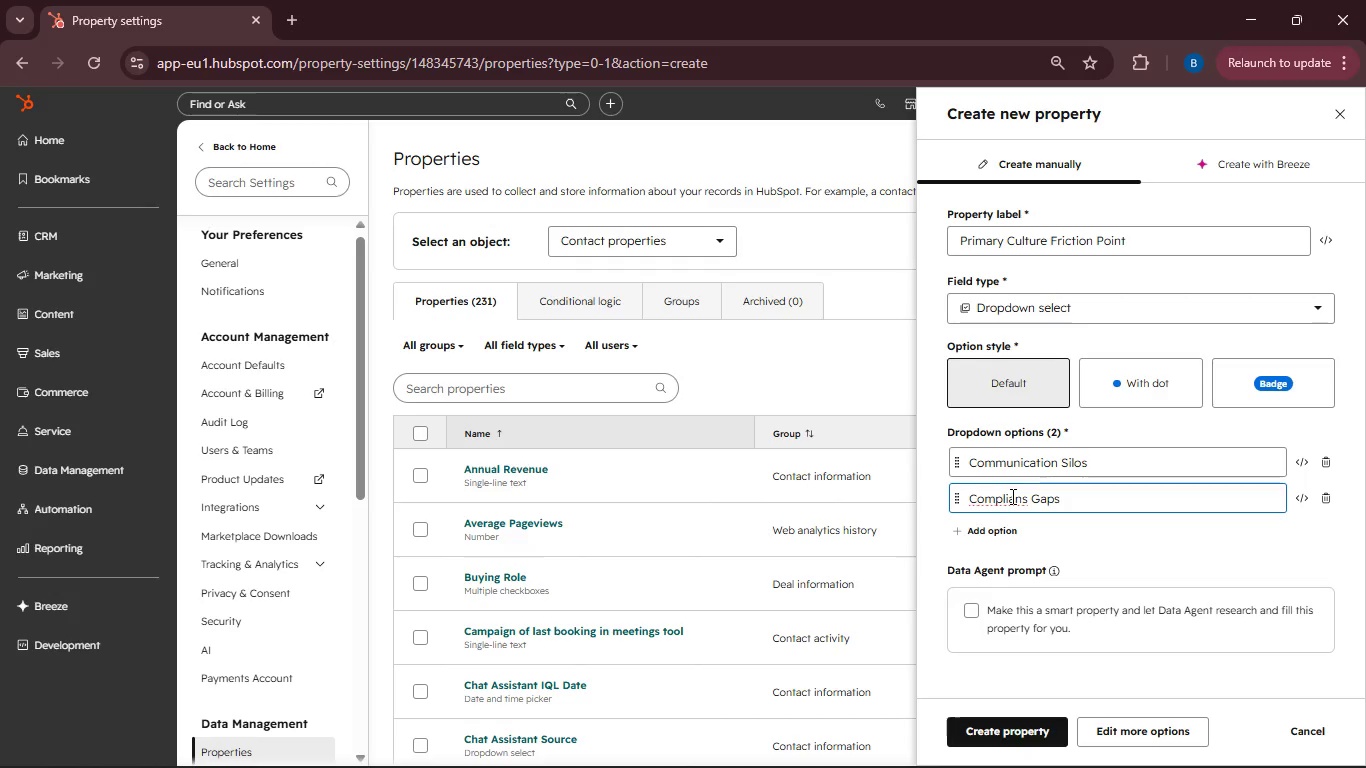 
left_click([1019, 501])
 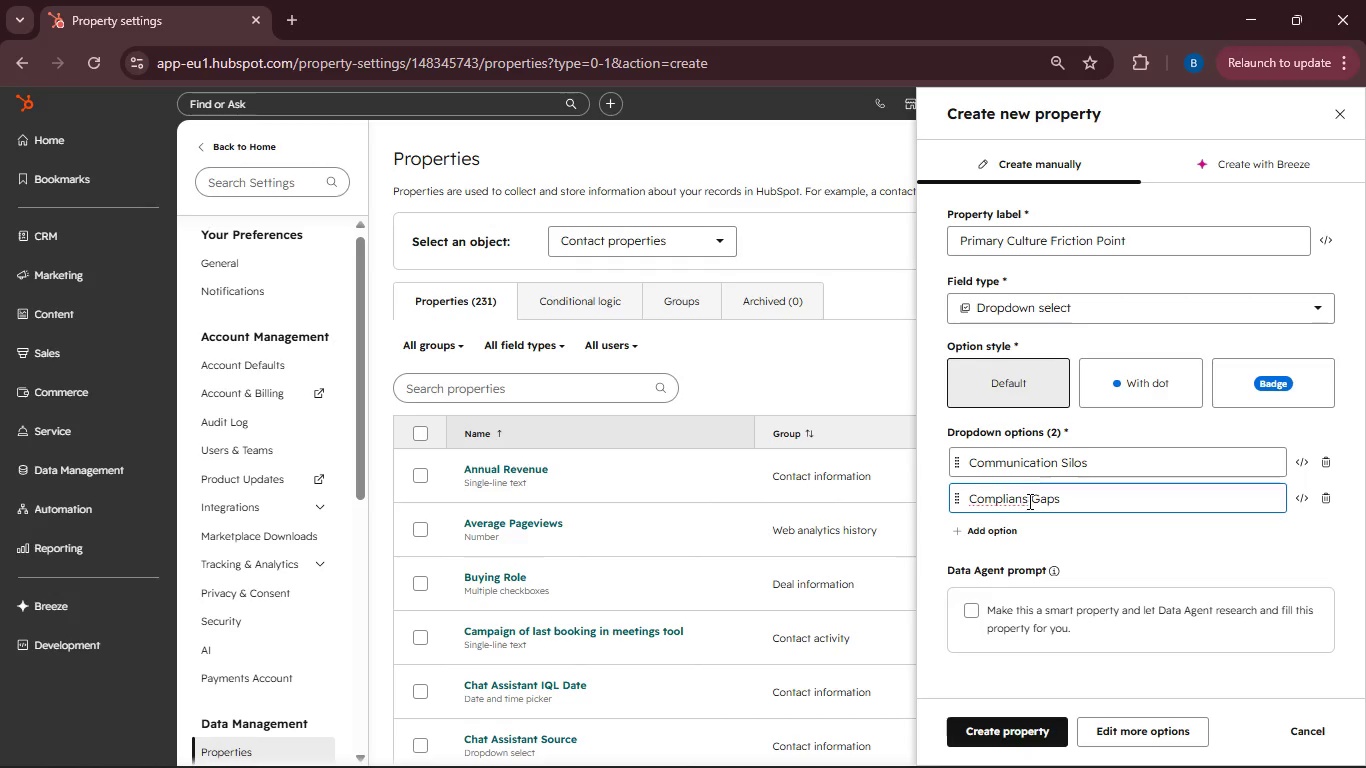 
left_click([1028, 501])
 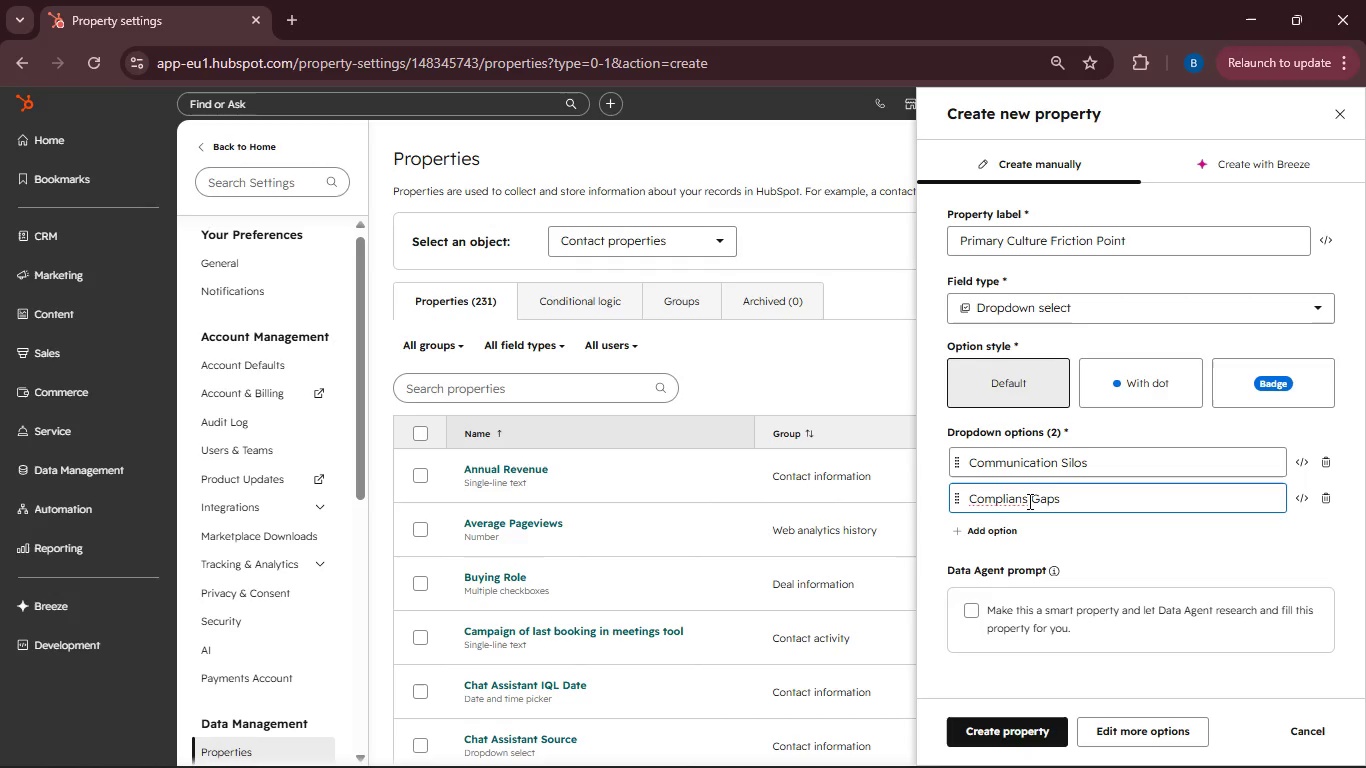 
key(Backspace)
type(ce)
 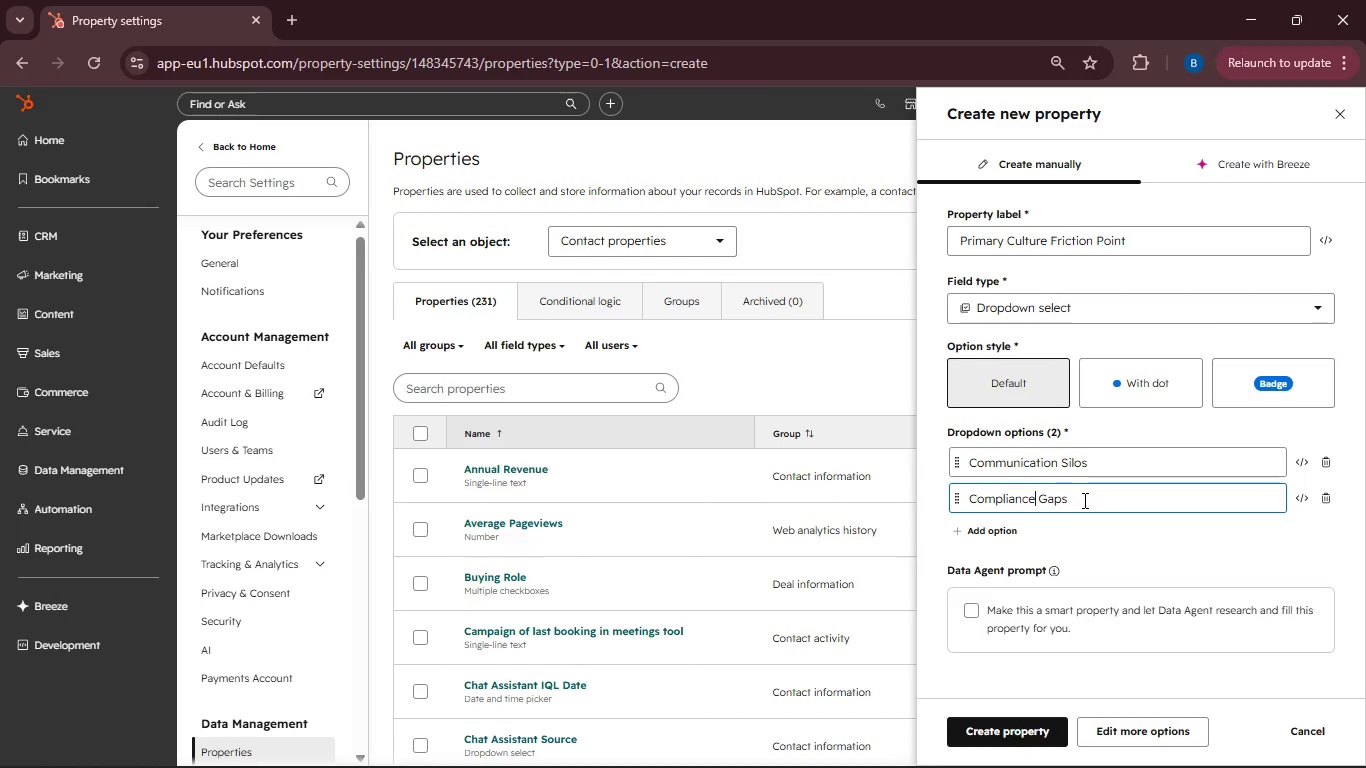 
left_click([1083, 500])
 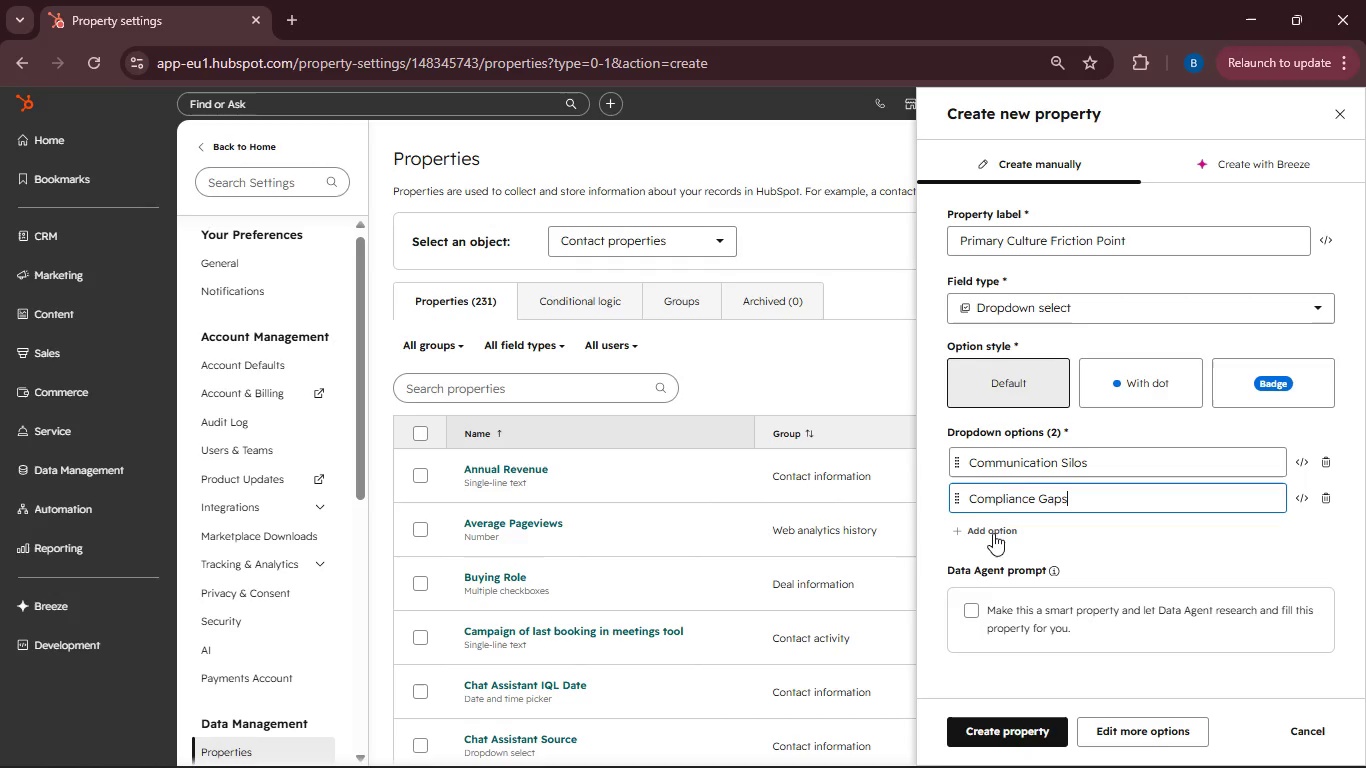 
left_click([993, 533])
 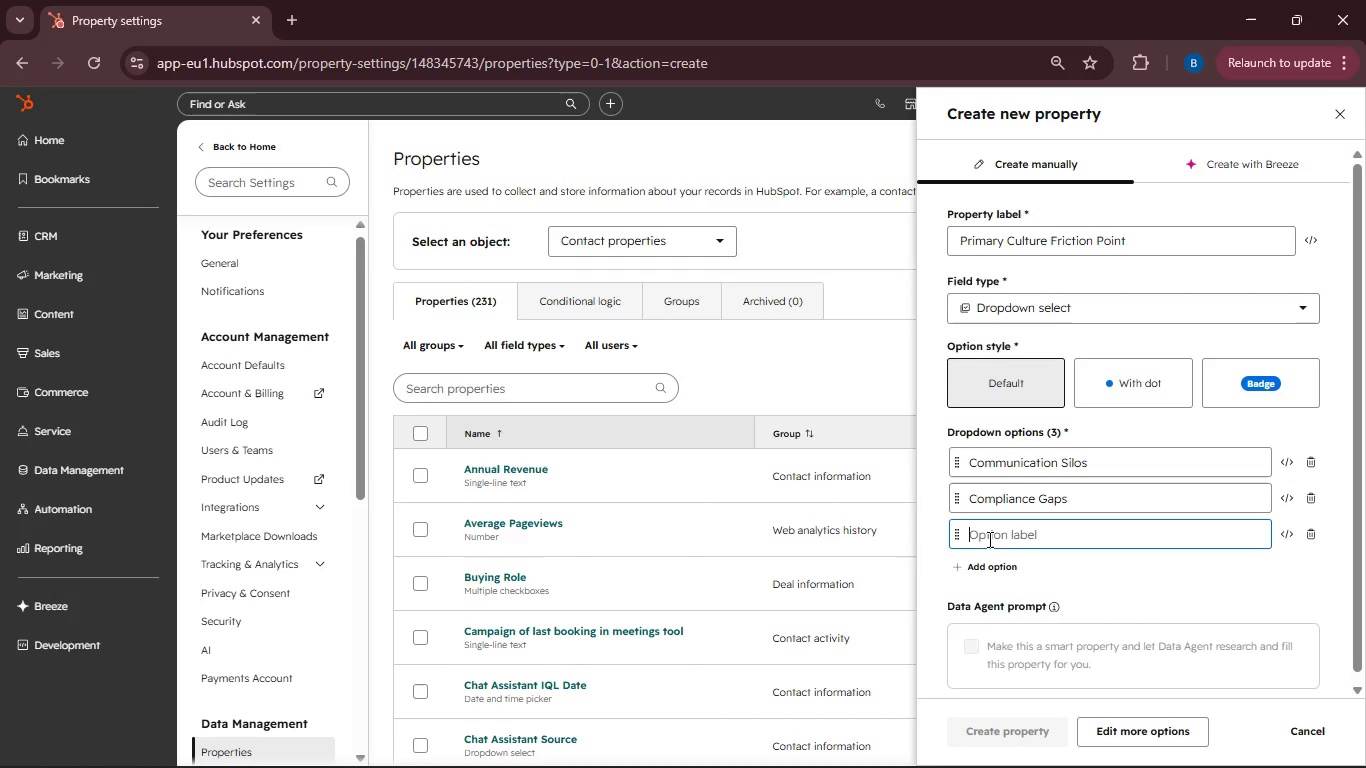 
type(Culture Dilution)
 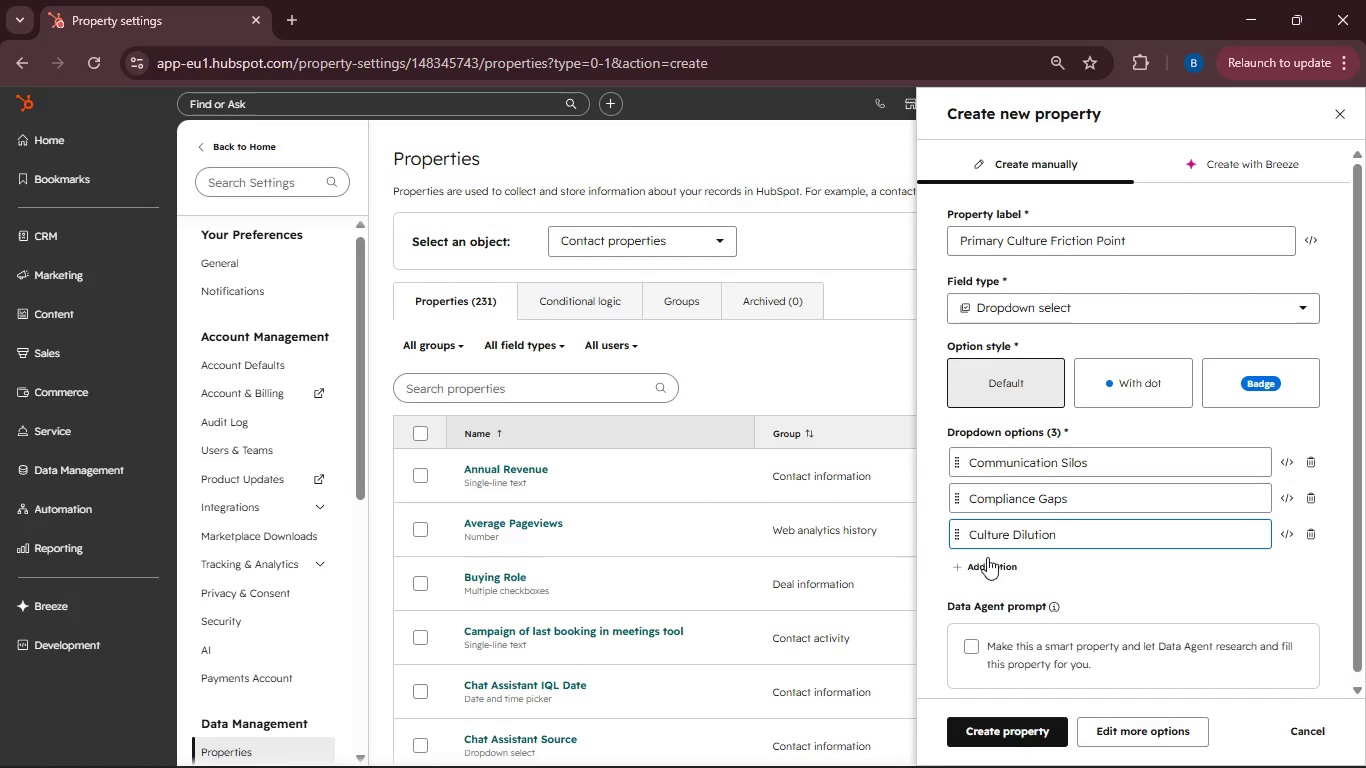 
left_click([988, 562])
 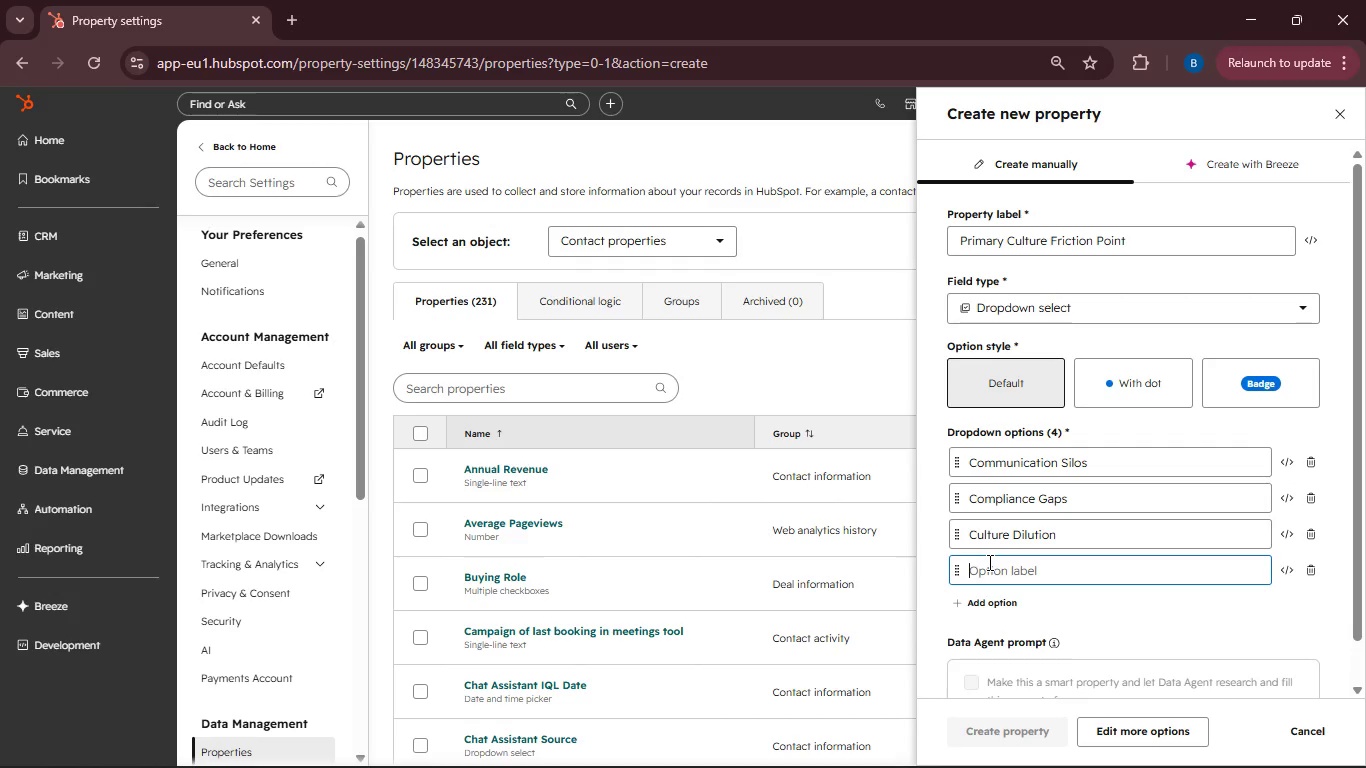 
type(Founder Burnout)
 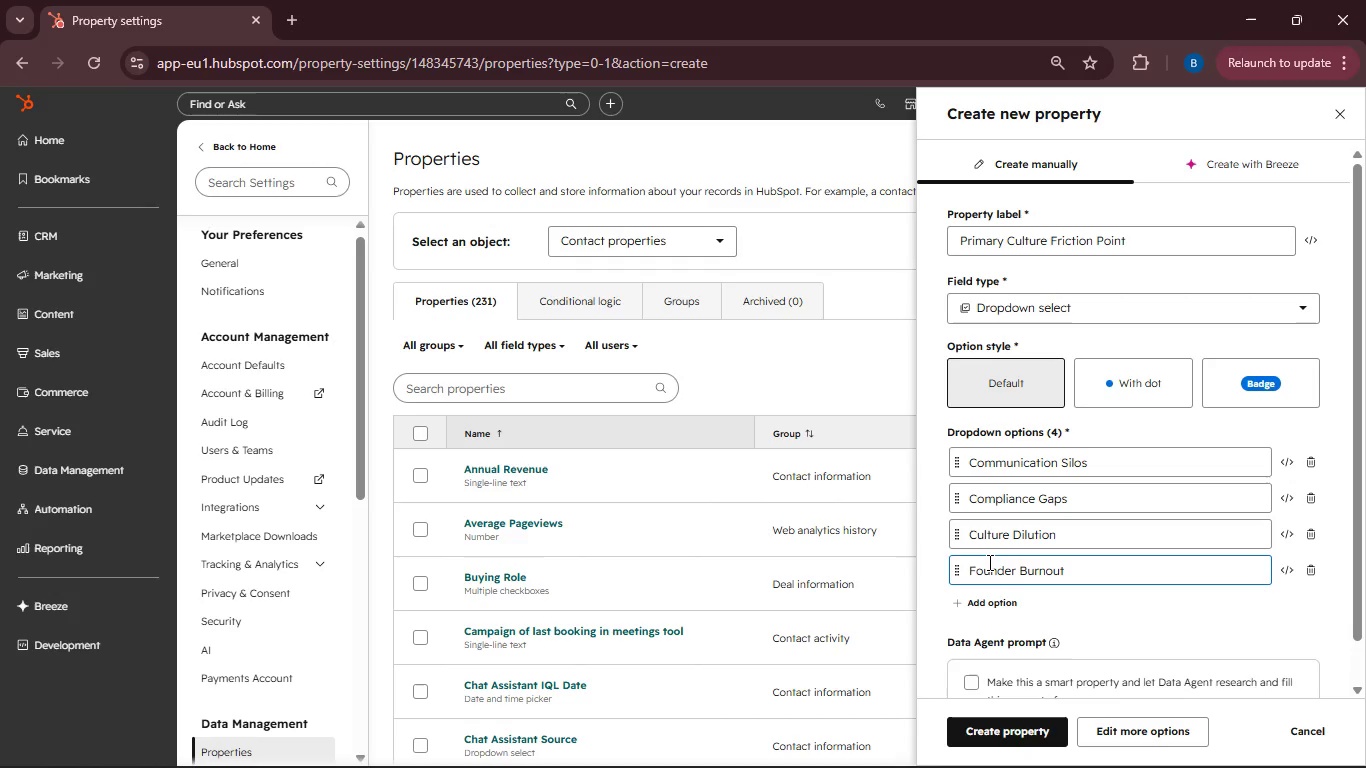 
left_click([999, 602])
 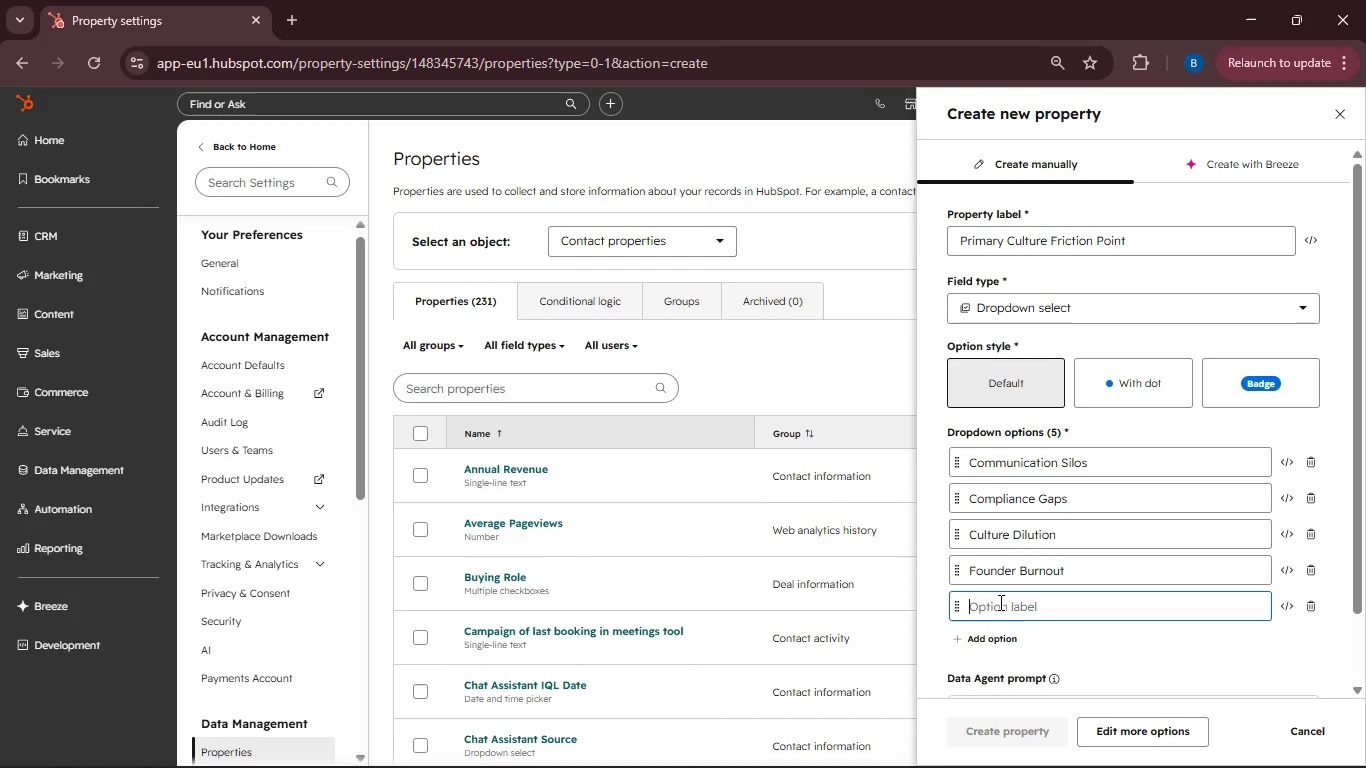 
type(Hiring Velocity Issues)
 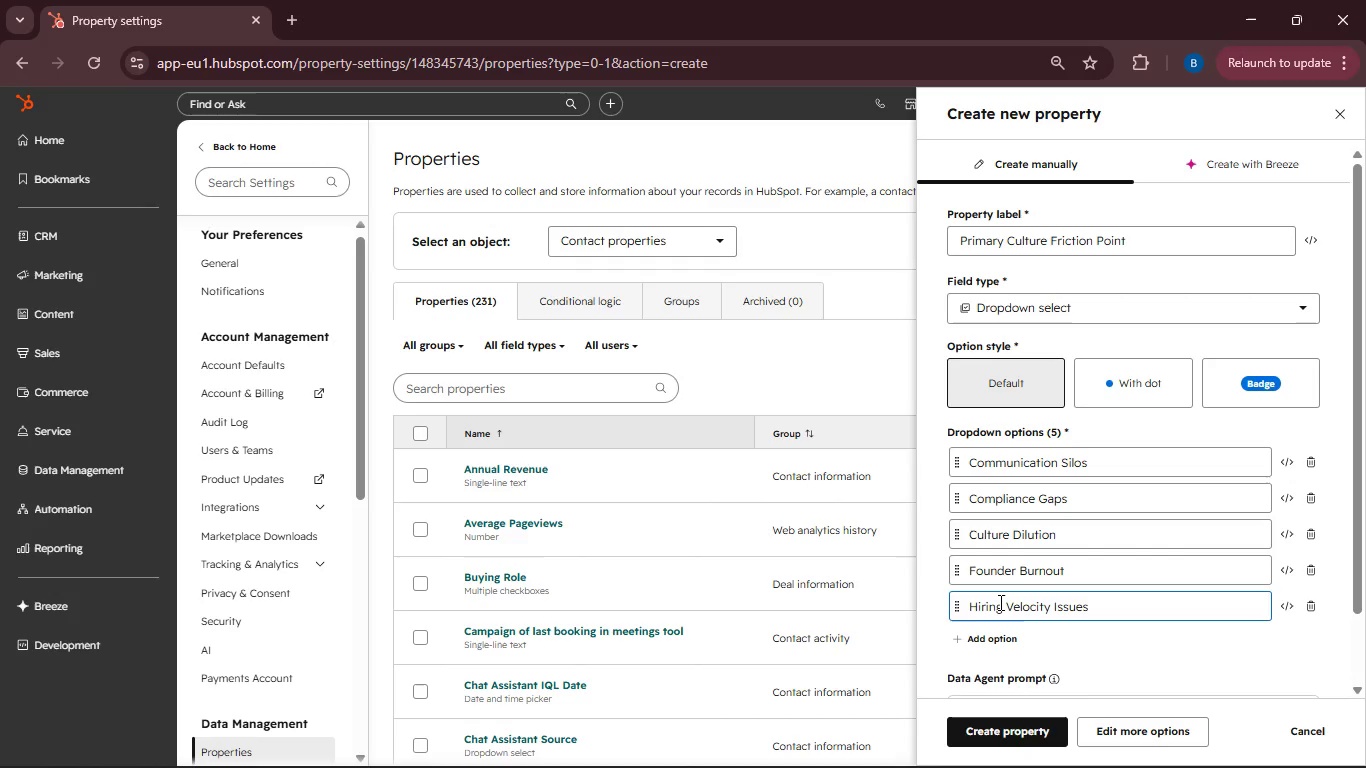 
left_click([994, 634])
 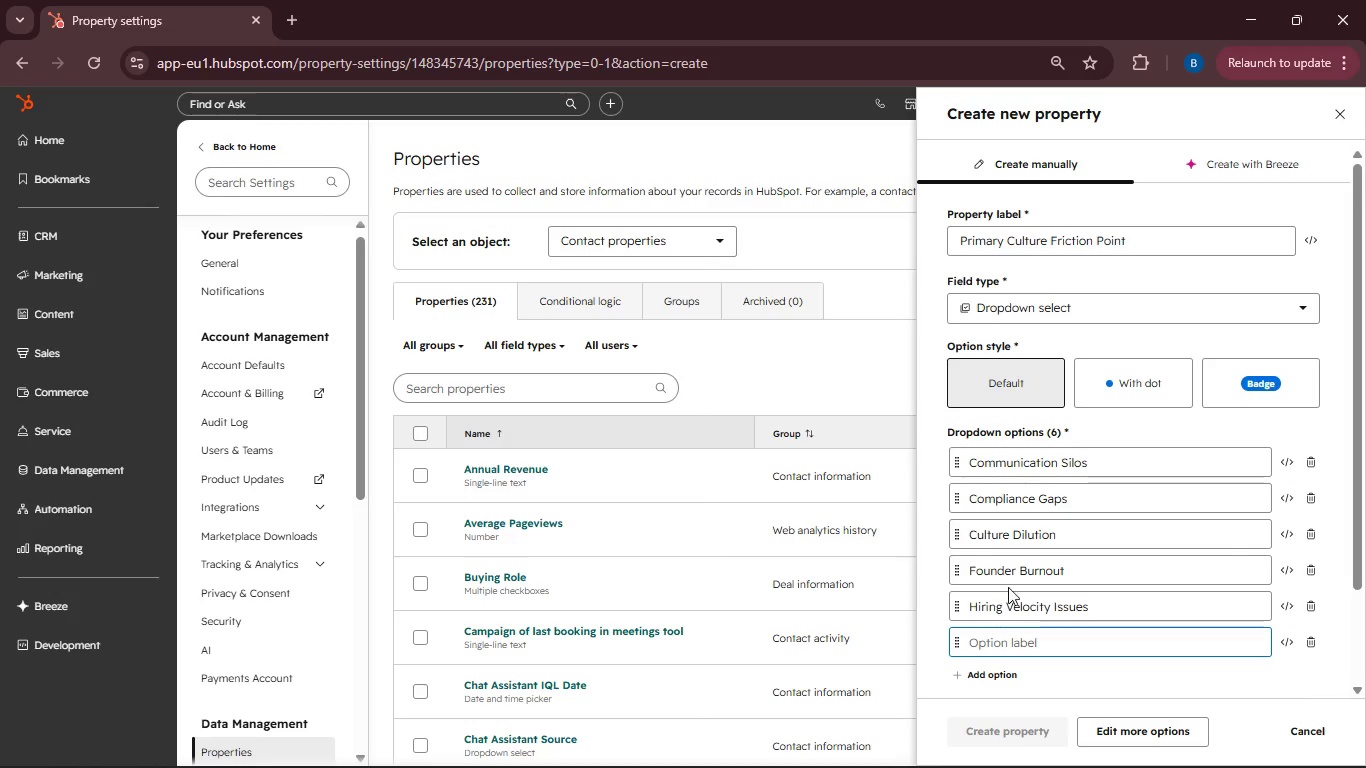 
scroll: coordinate [1008, 586], scroll_direction: down, amount: 1.0
 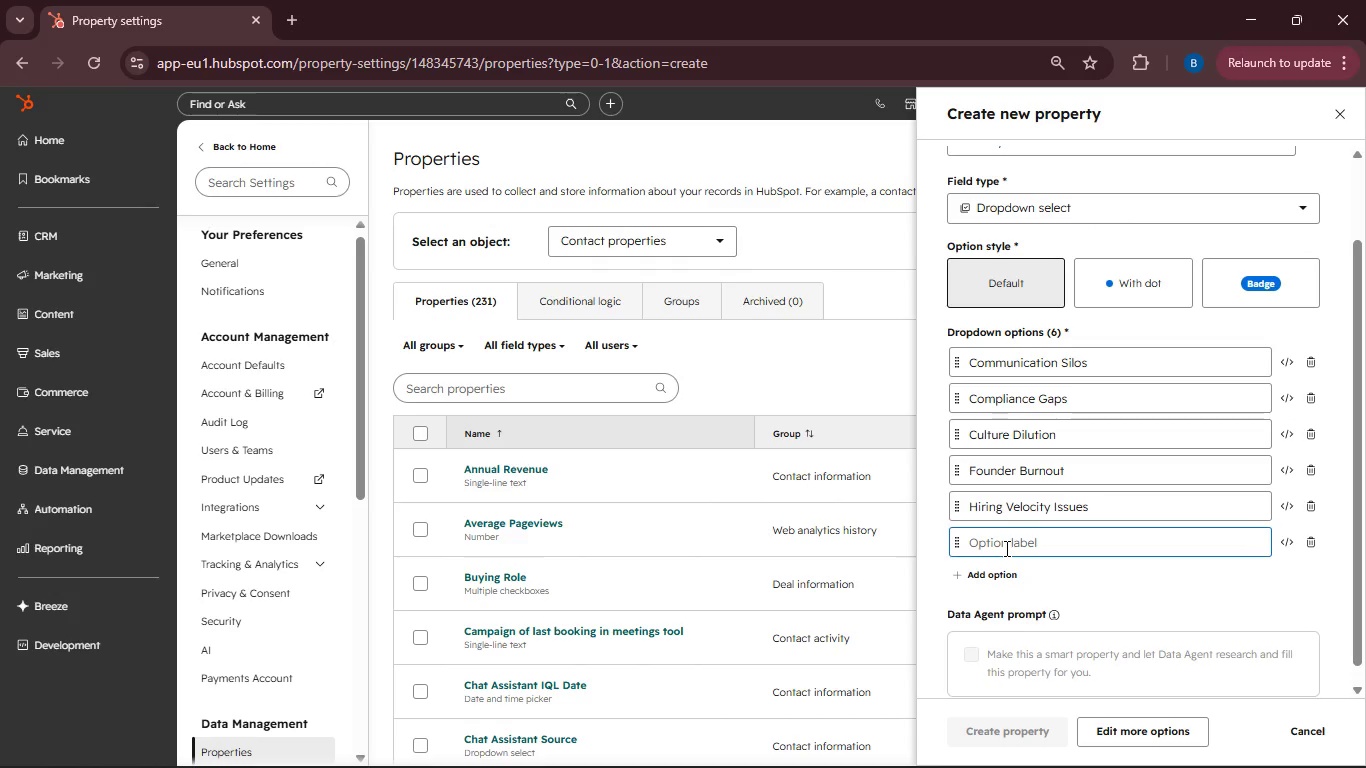 
type(Lack of Middle Management)
 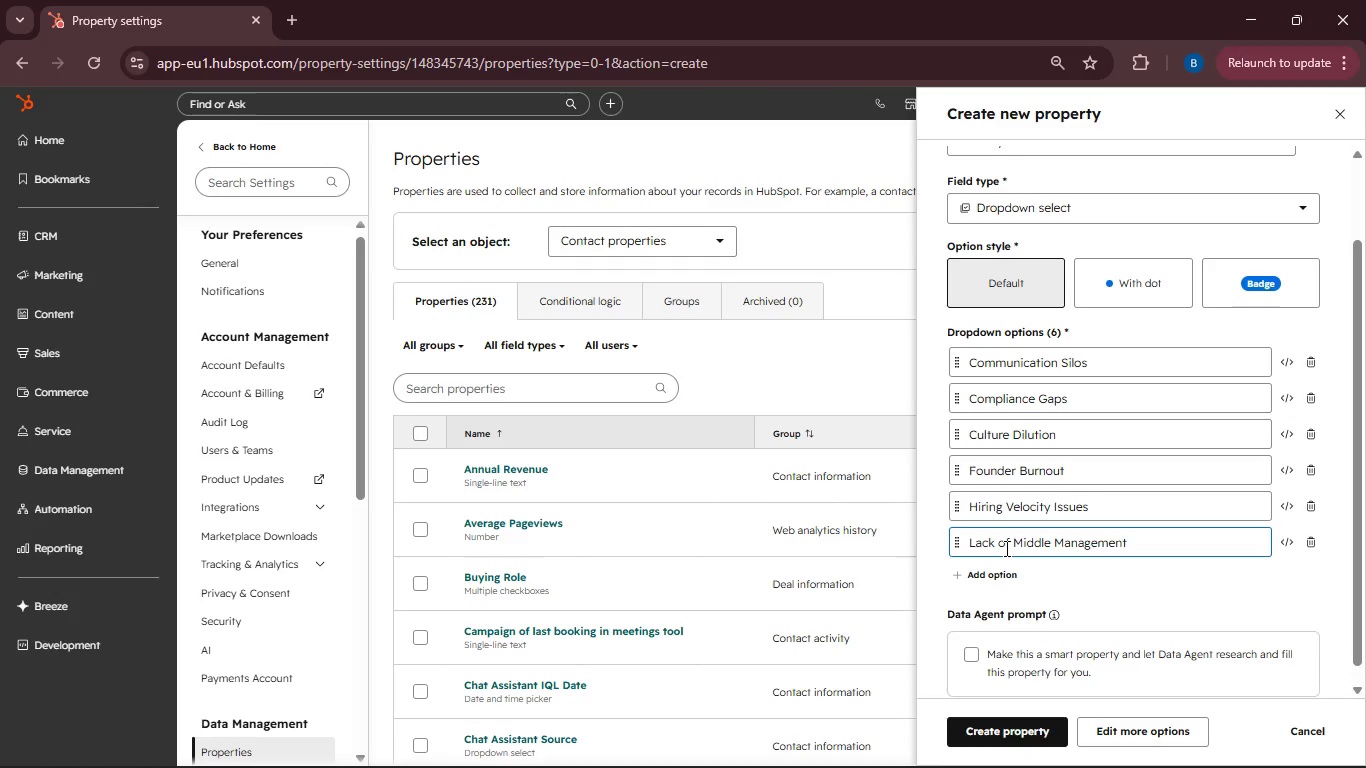 
left_click([1013, 575])
 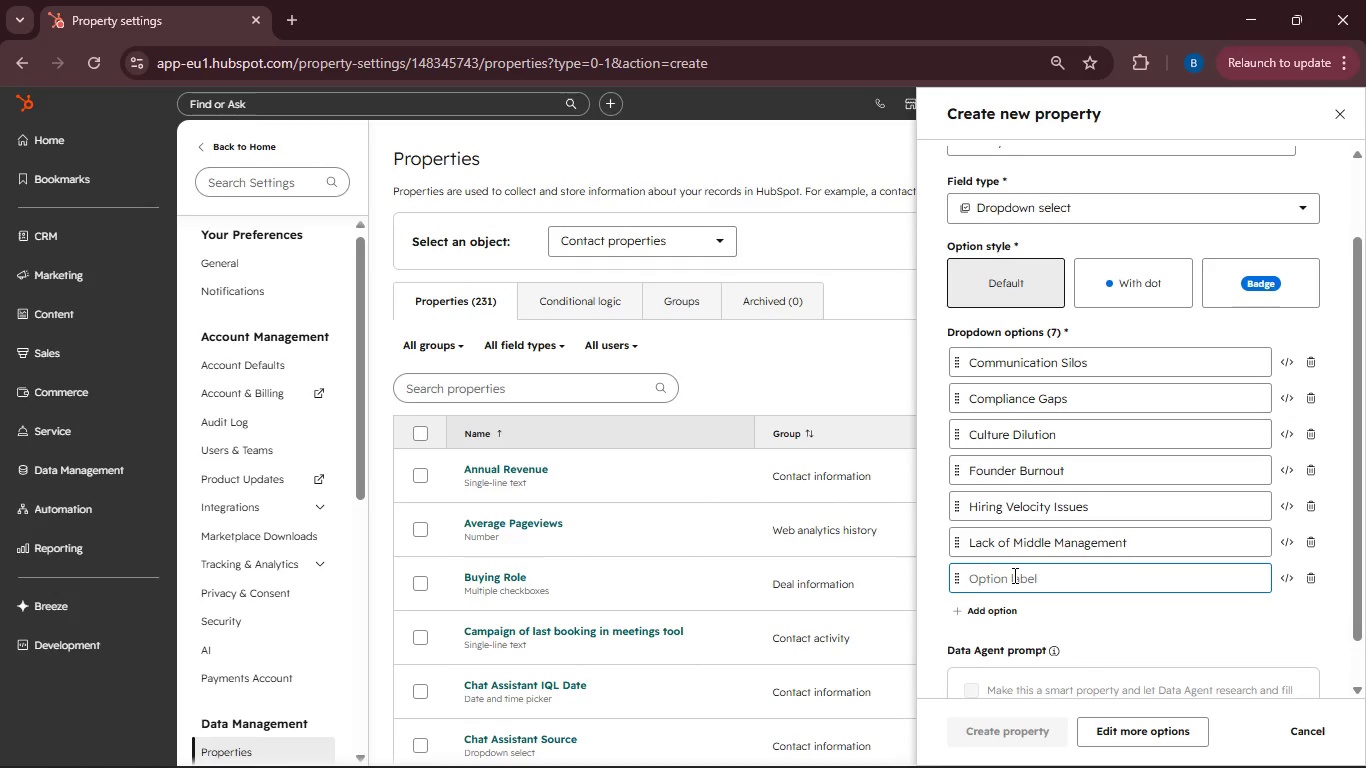 
type(Performance Tracking)
 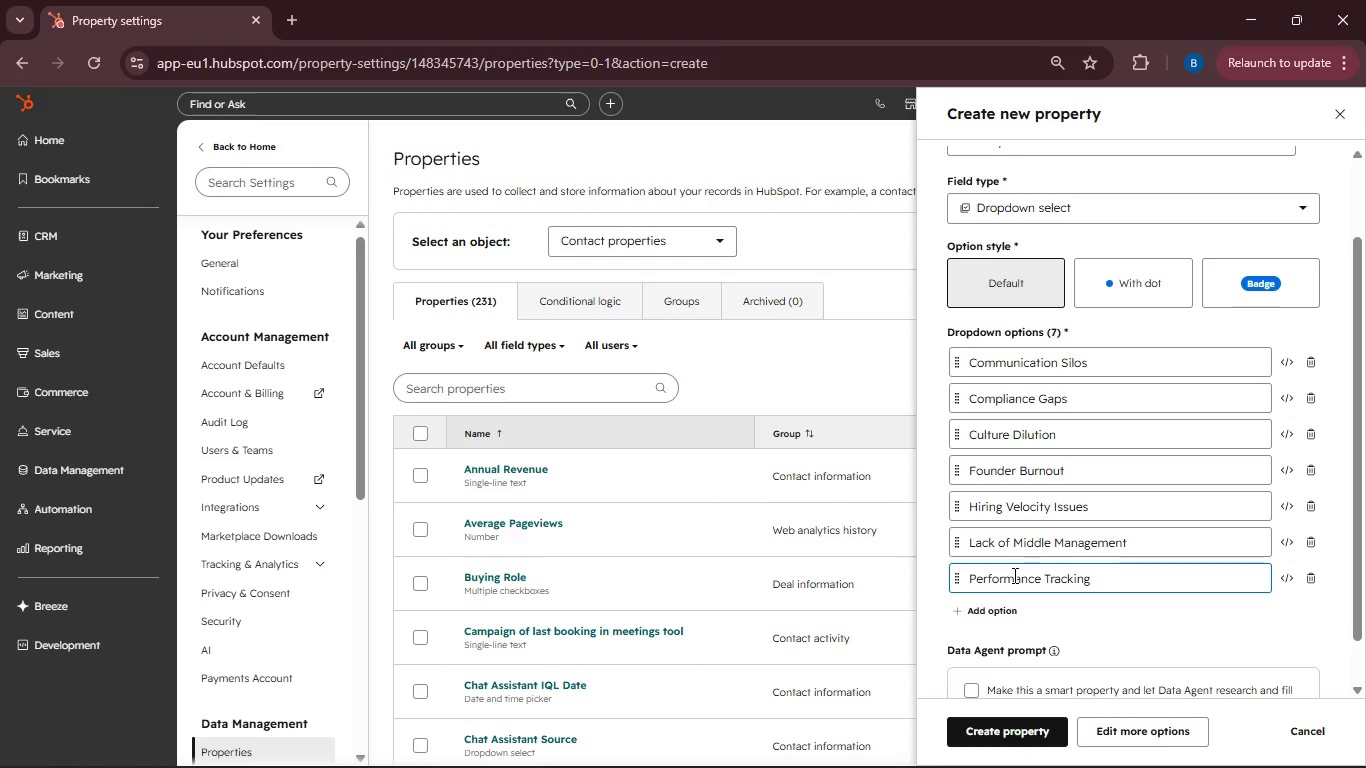 
left_click([999, 611])
 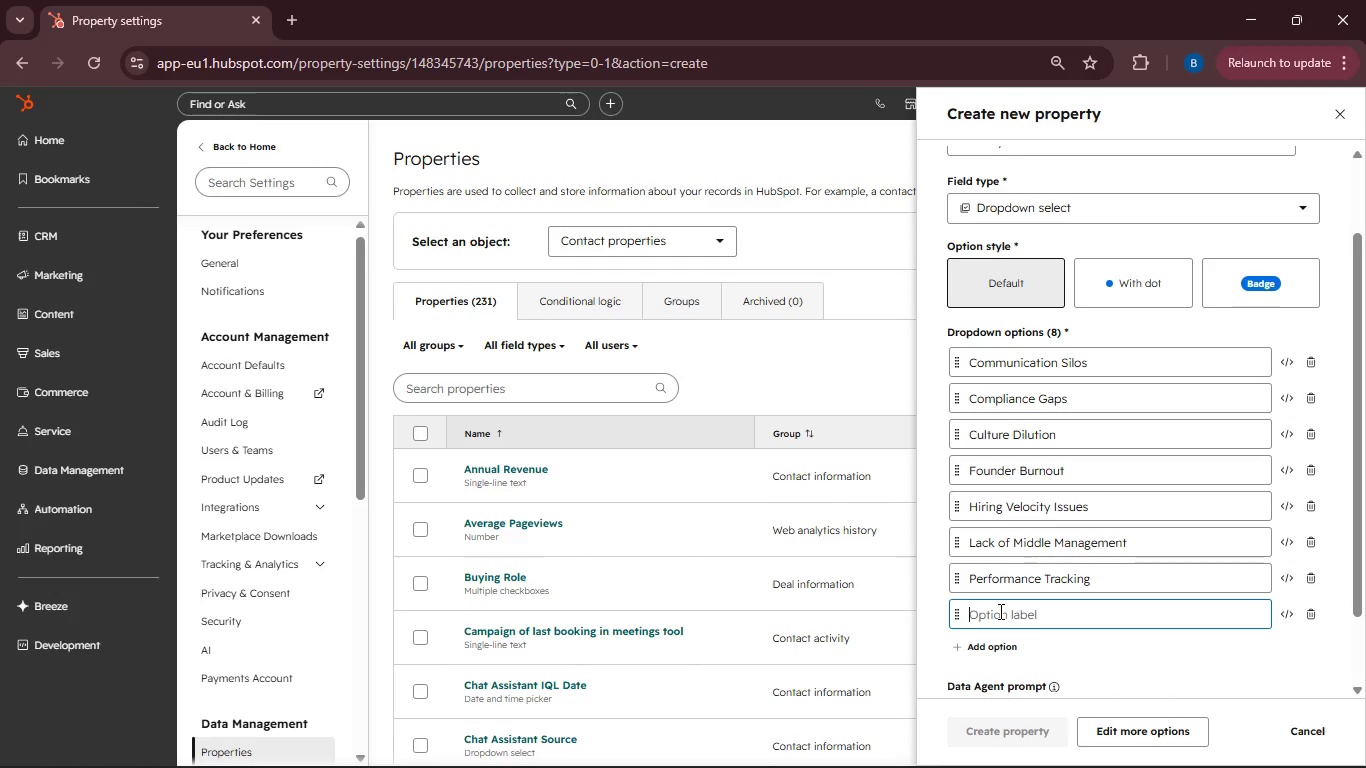 
type(Role Ambiguity)
 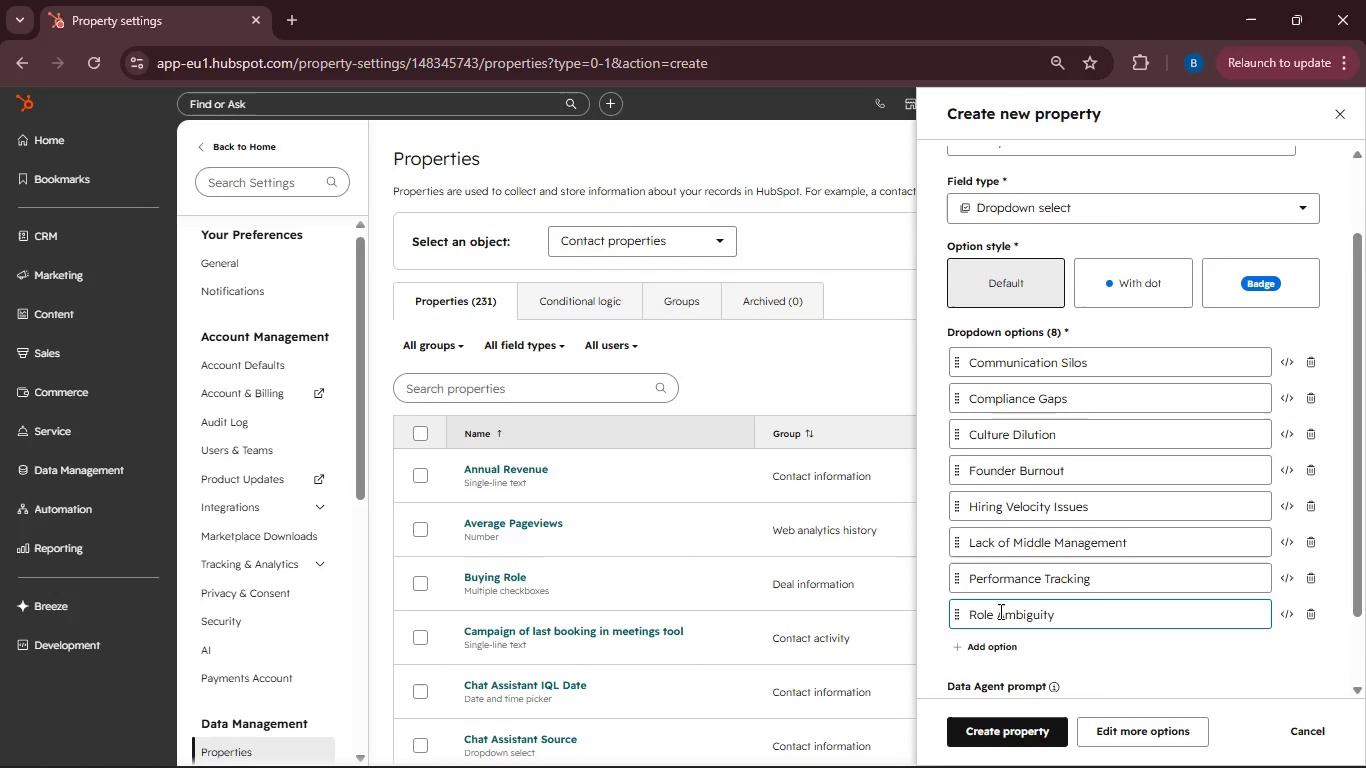 
scroll: coordinate [999, 611], scroll_direction: down, amount: 1.0
 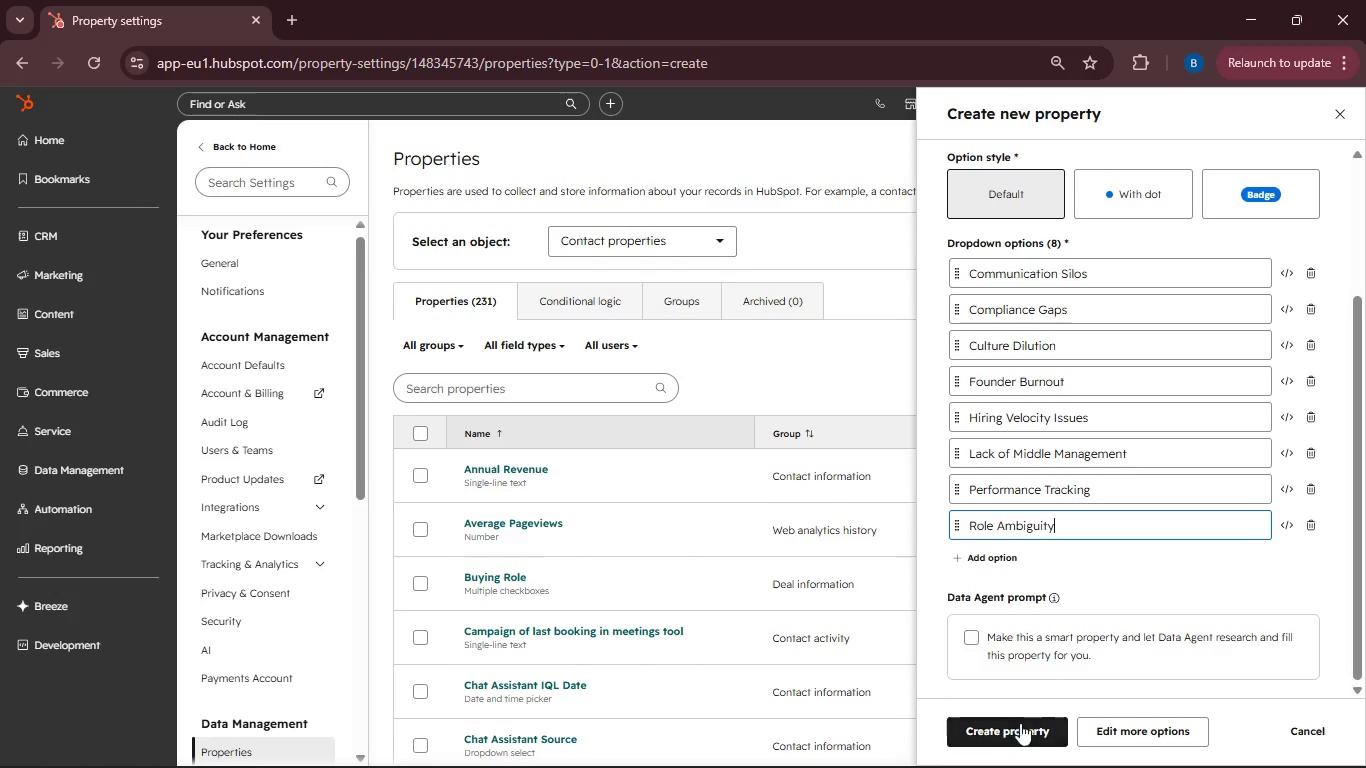 
left_click([1021, 729])
 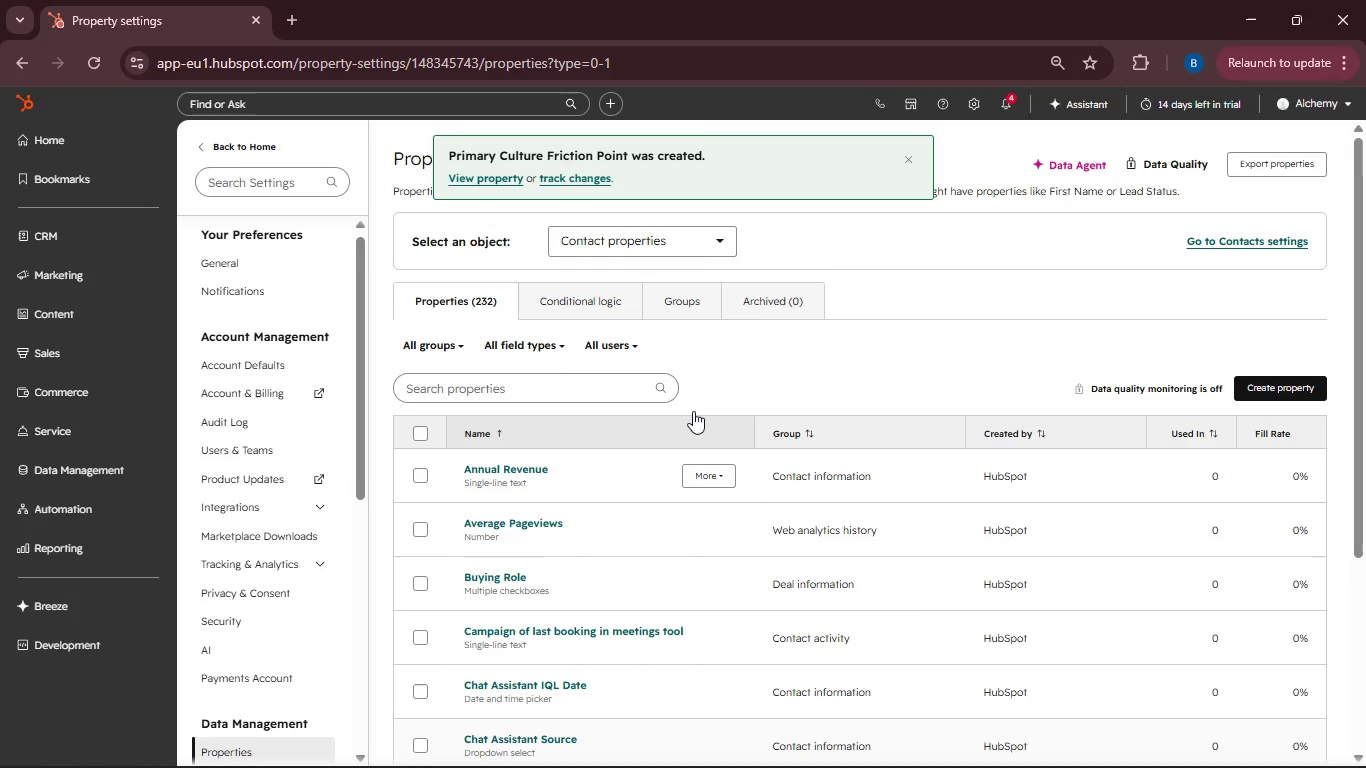 
left_click([554, 380])
 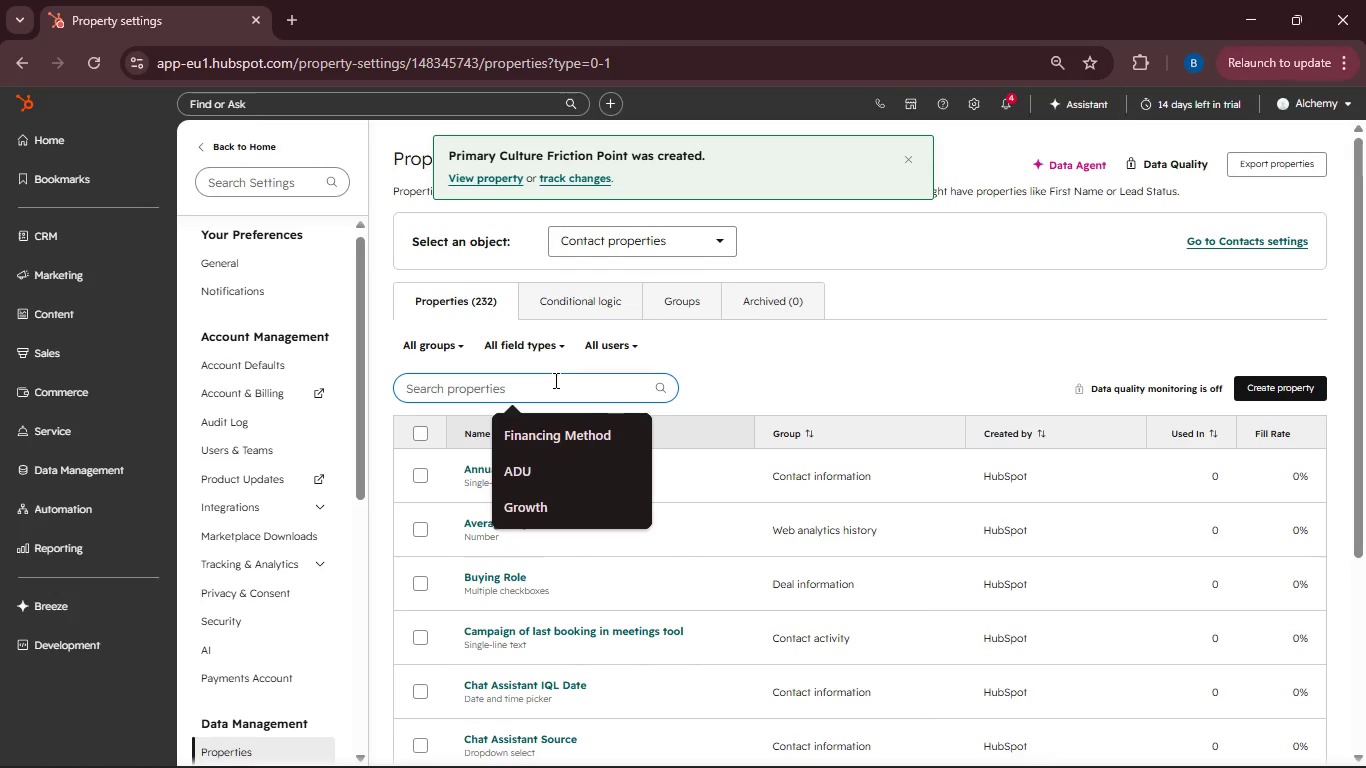 
type(Priary Culture Frictio Poi)
key(Backspace)
key(Backspace)
type(oit)
 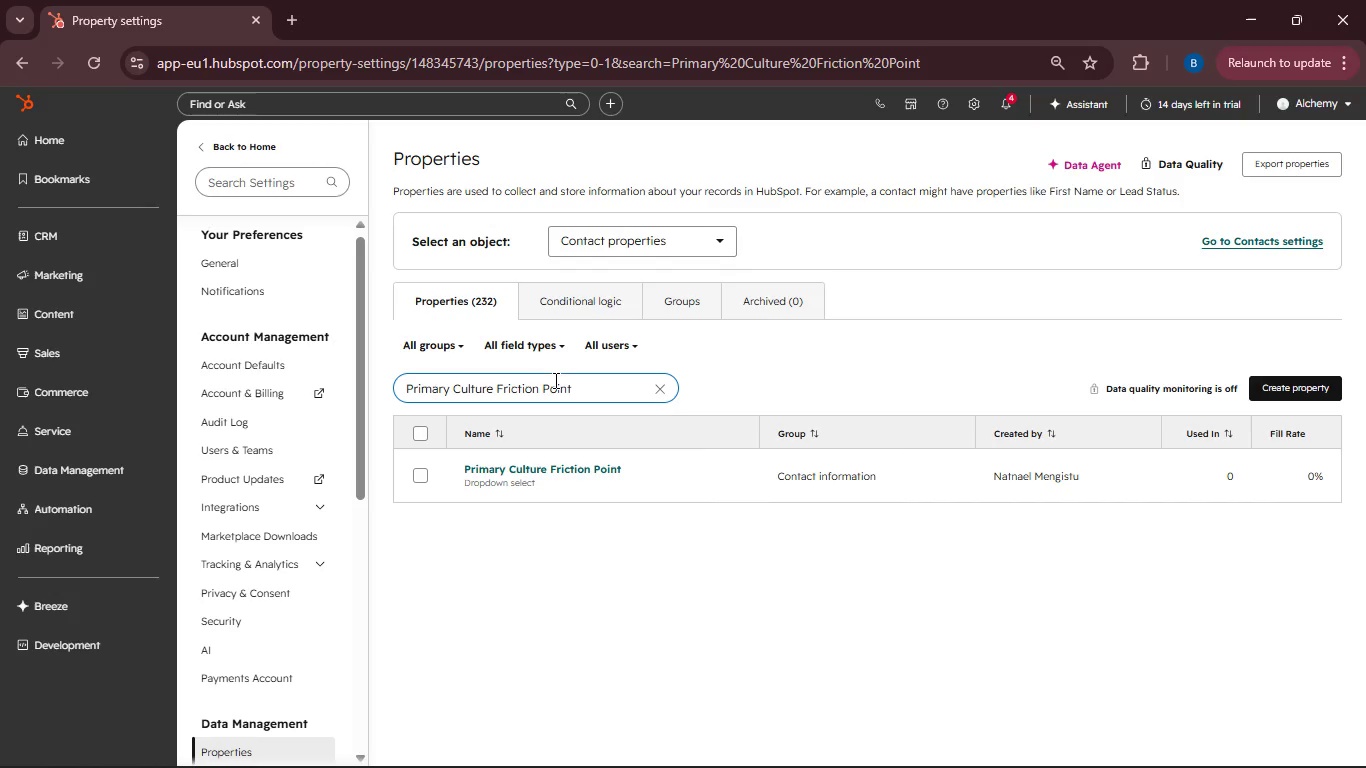 
 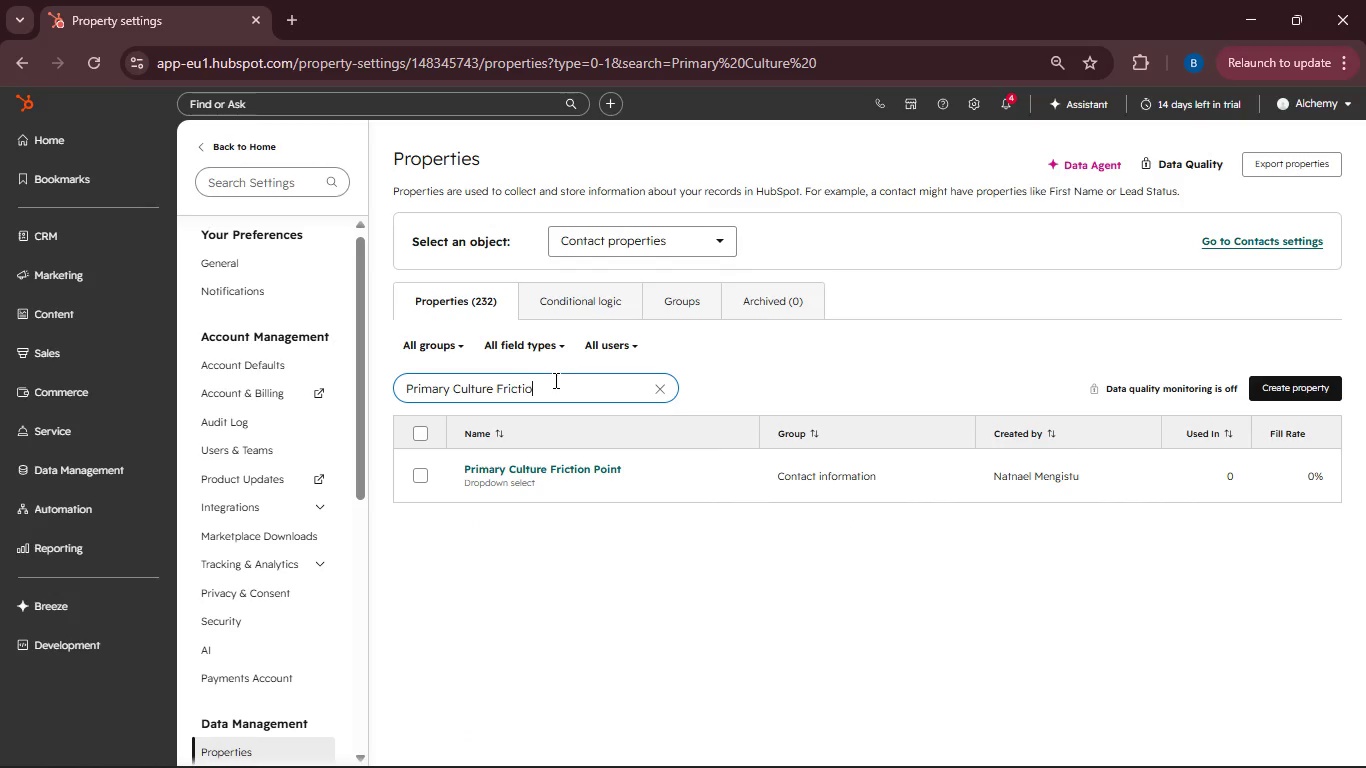 
hold_key(key=N, duration=3.92)
 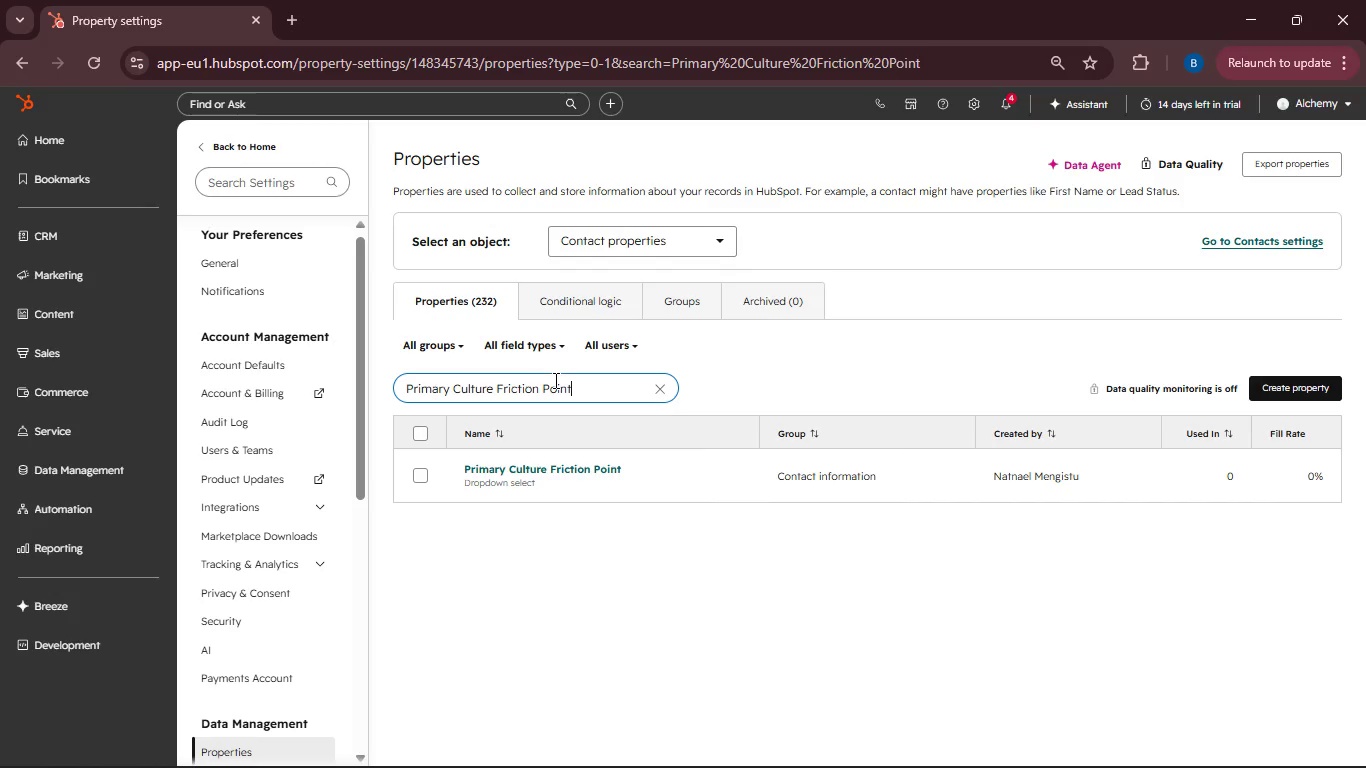 
left_click([423, 473])
 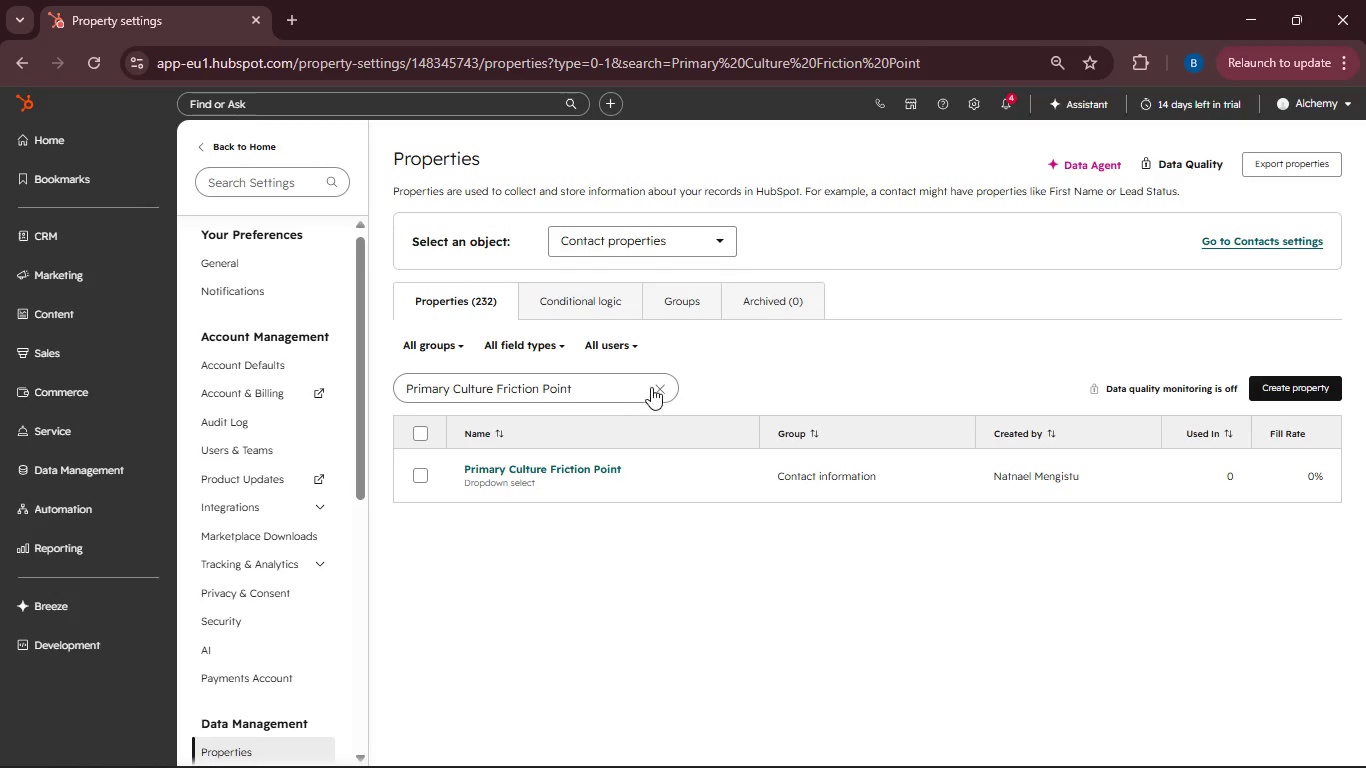 
left_click([657, 383])
 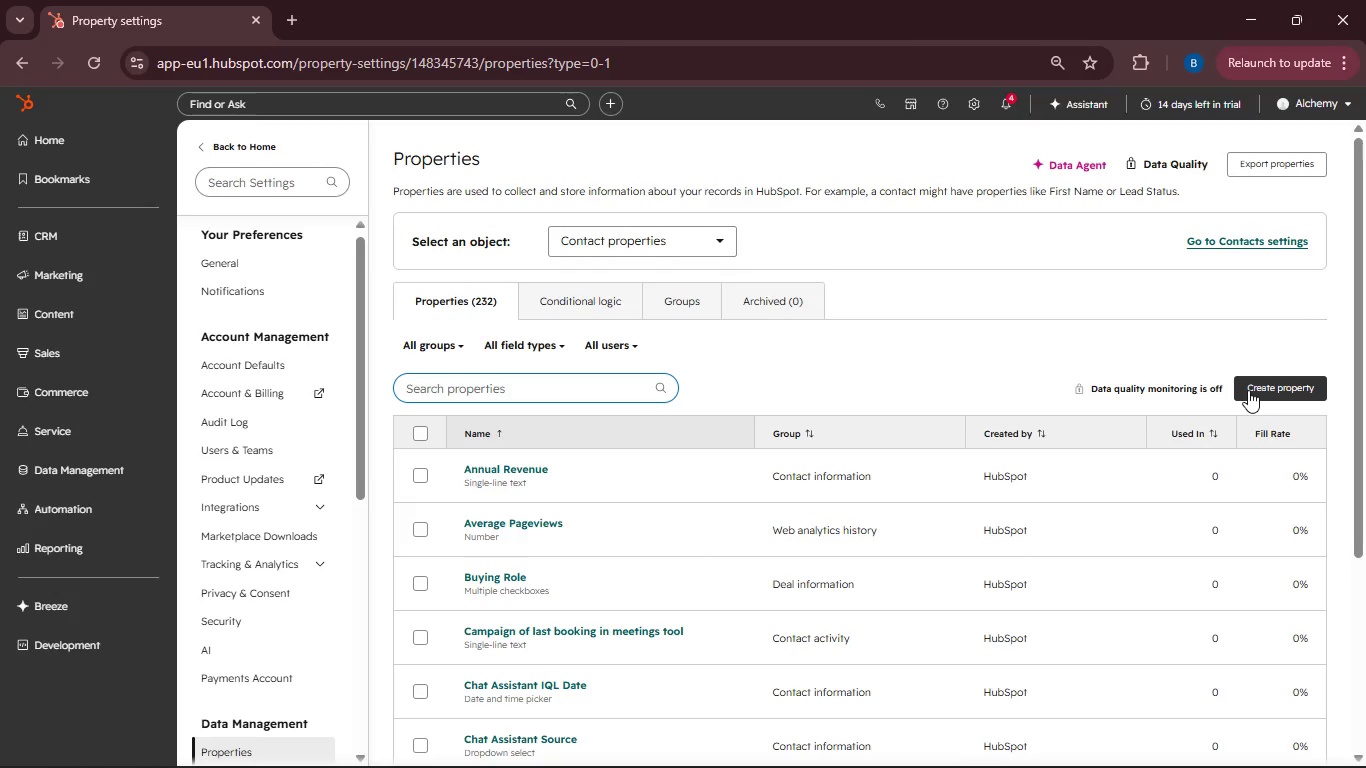 
left_click([1248, 390])
 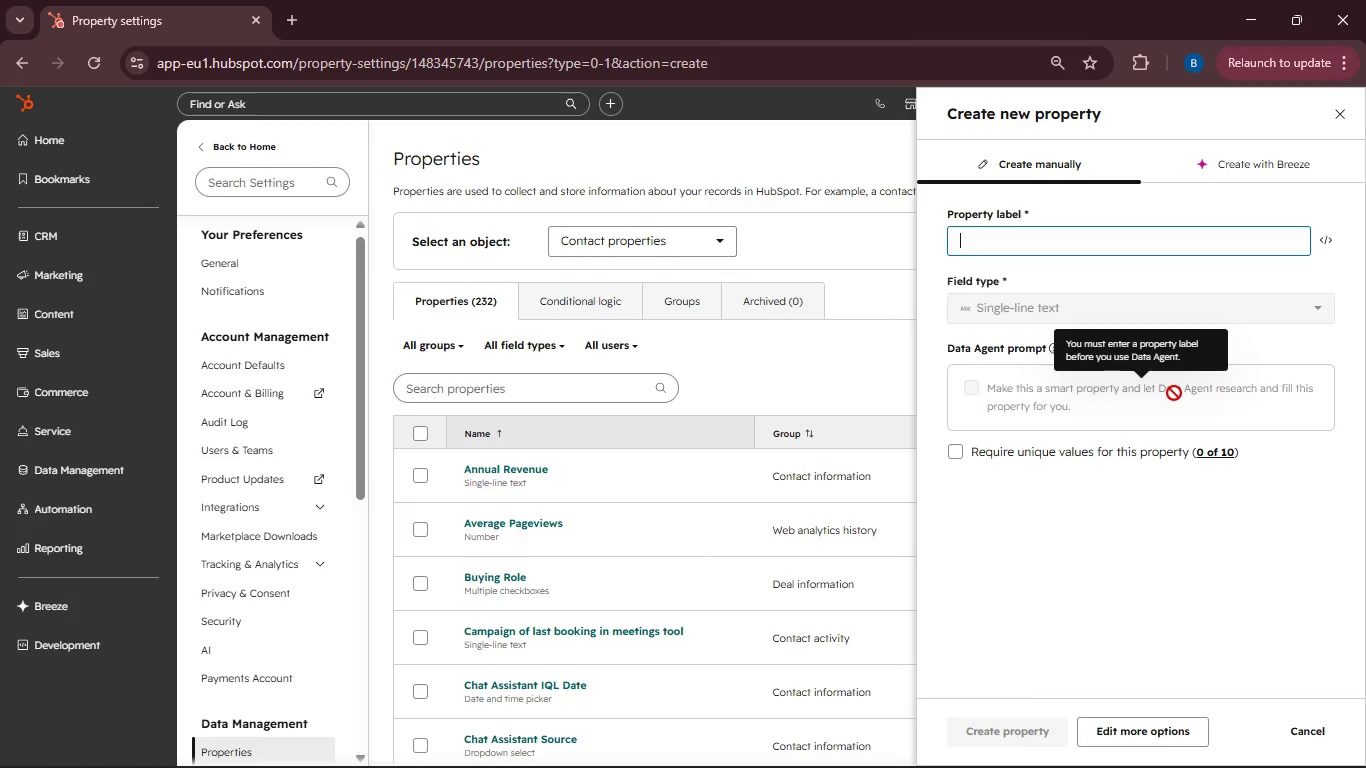 
left_click([1045, 248])
 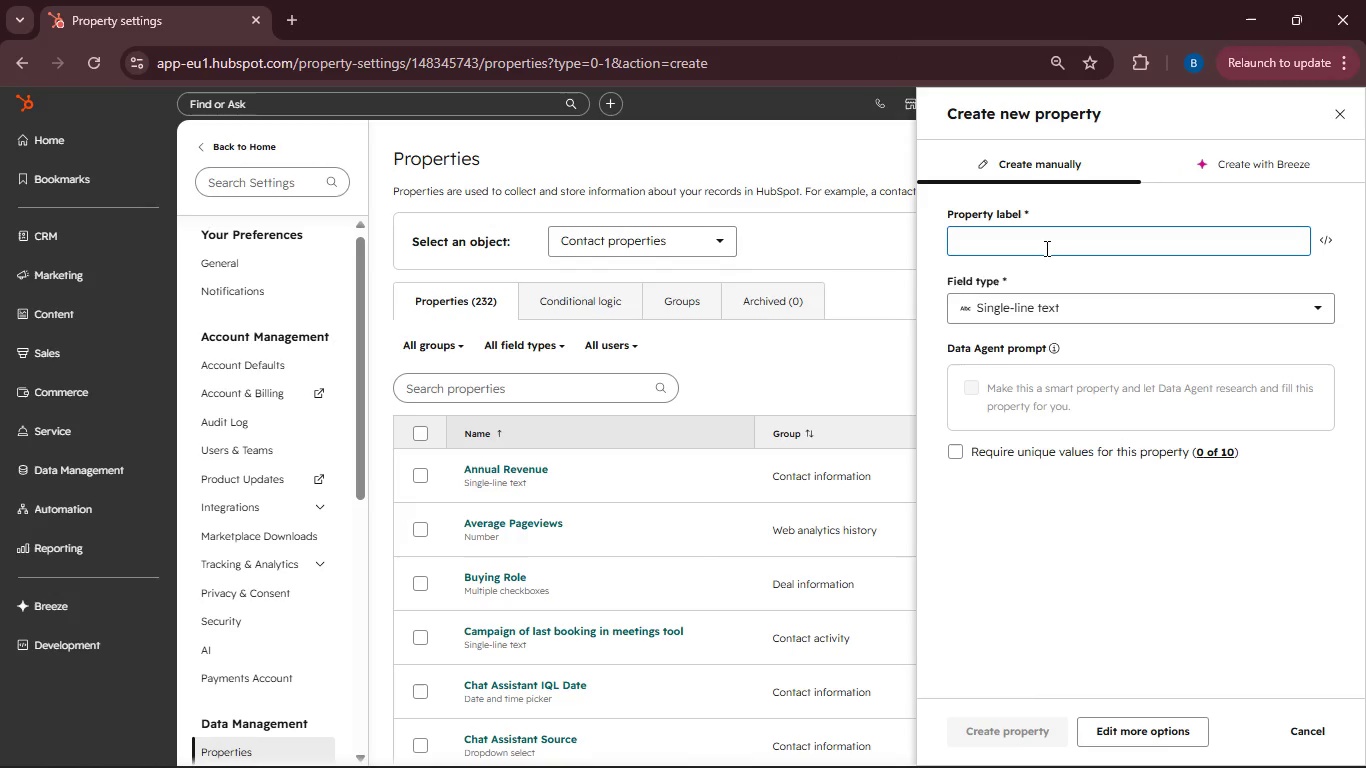 
type(LinkedIn Connection Status)
 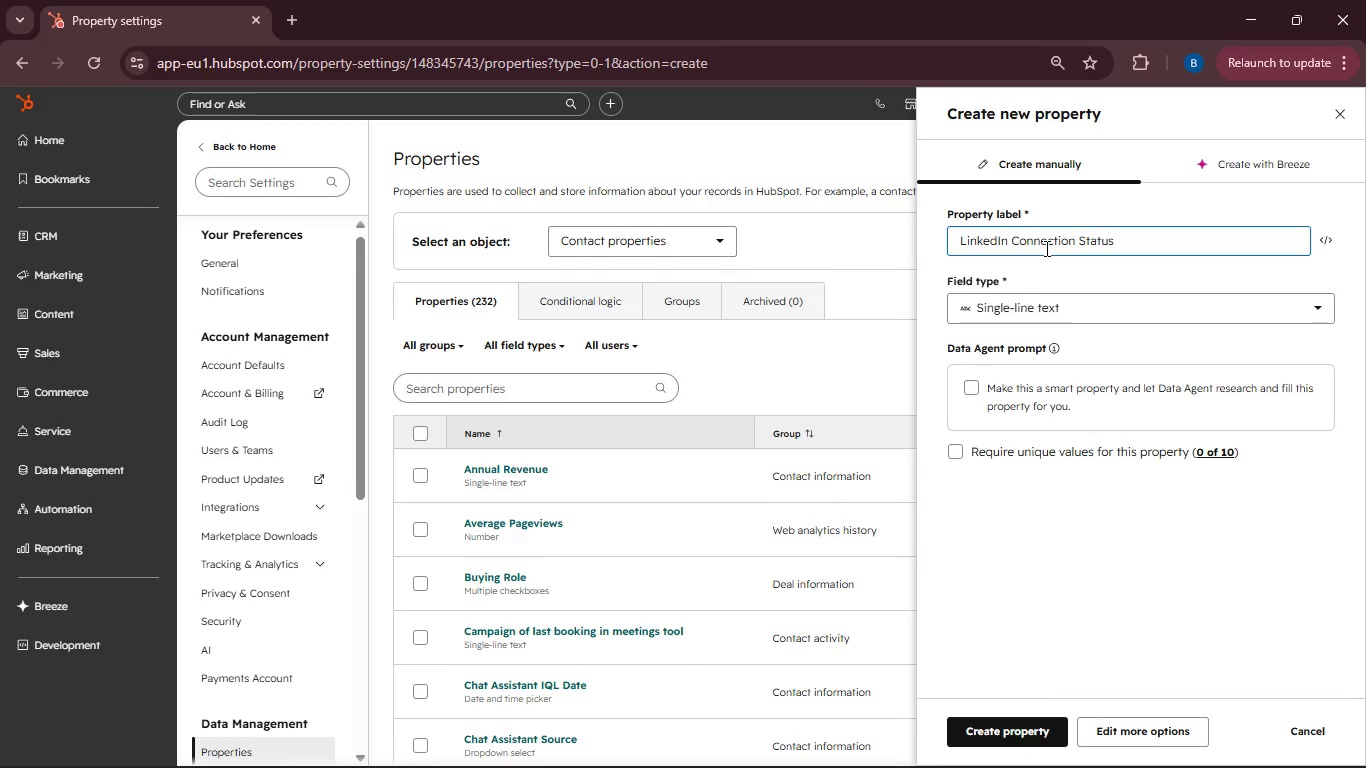 
left_click([1310, 305])
 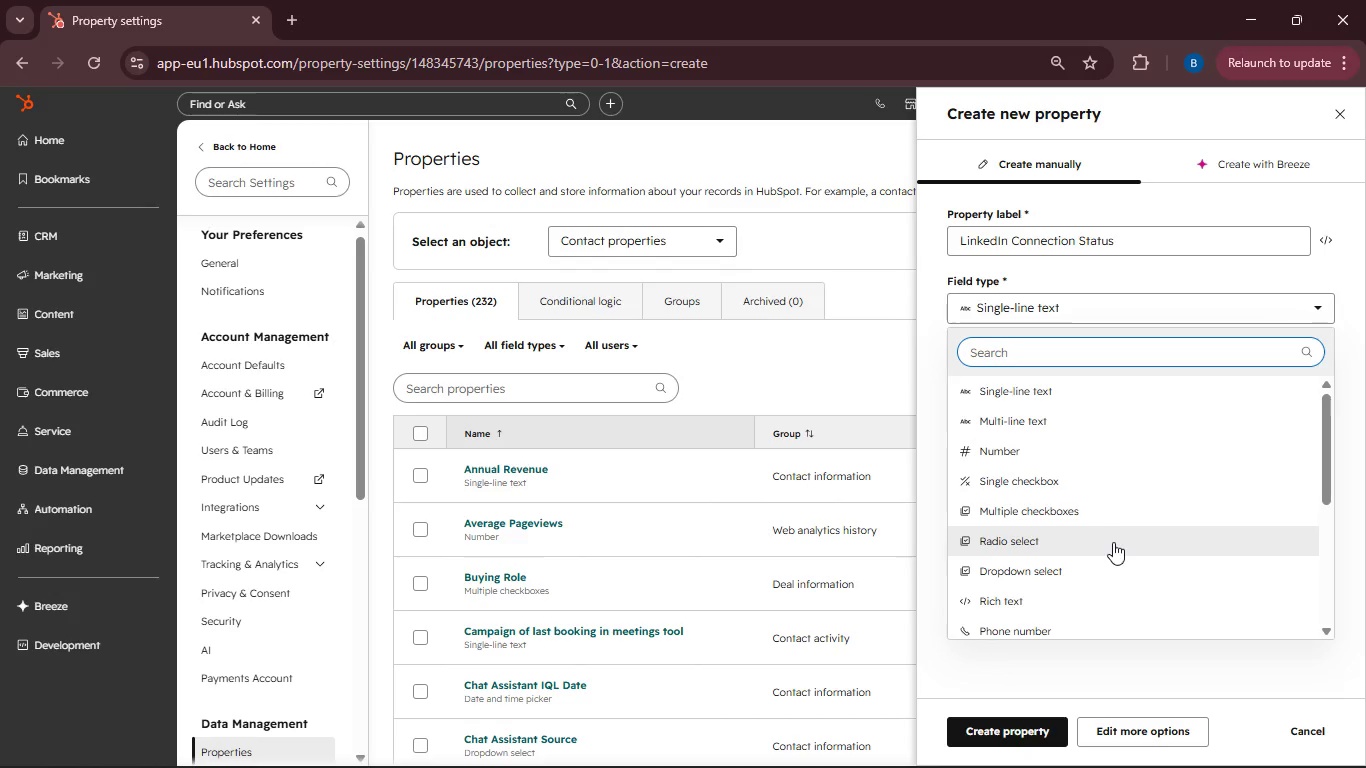 
left_click([1046, 570])
 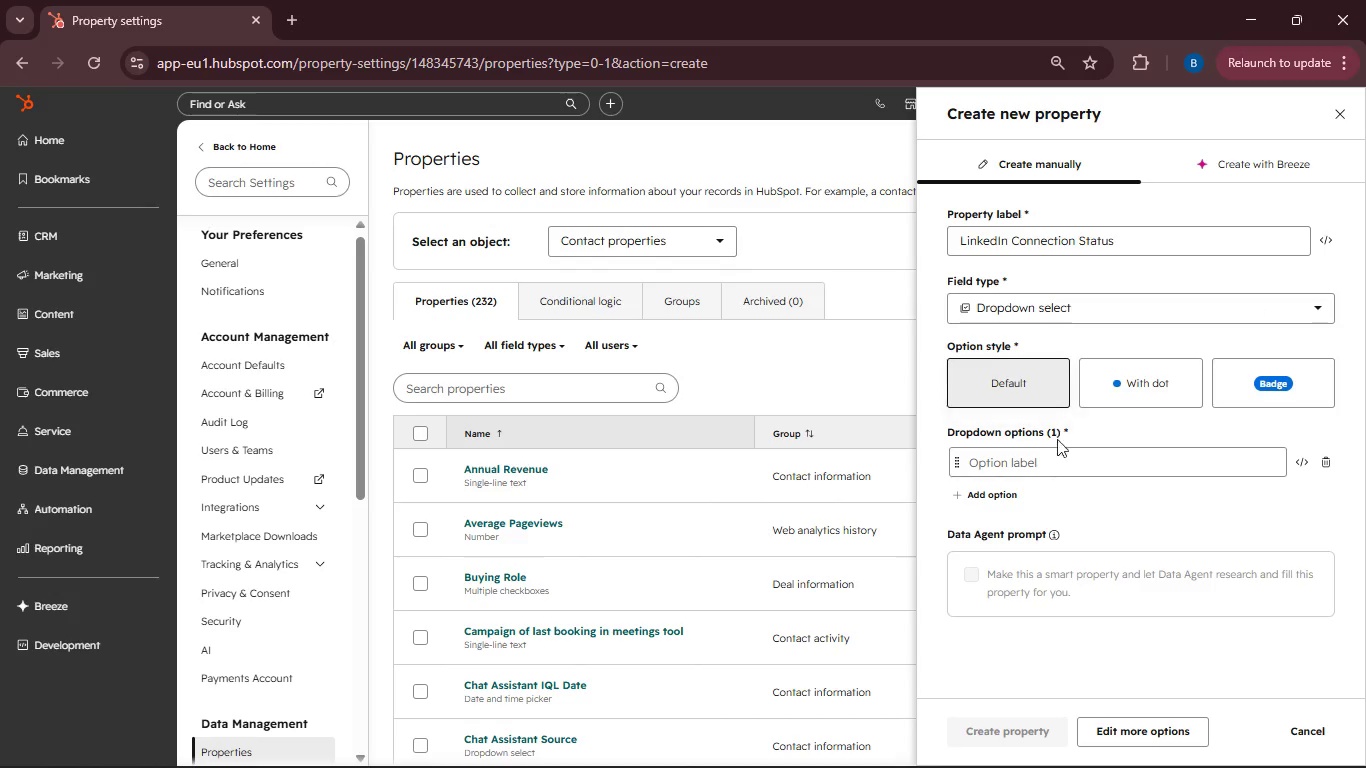 
left_click([1053, 457])
 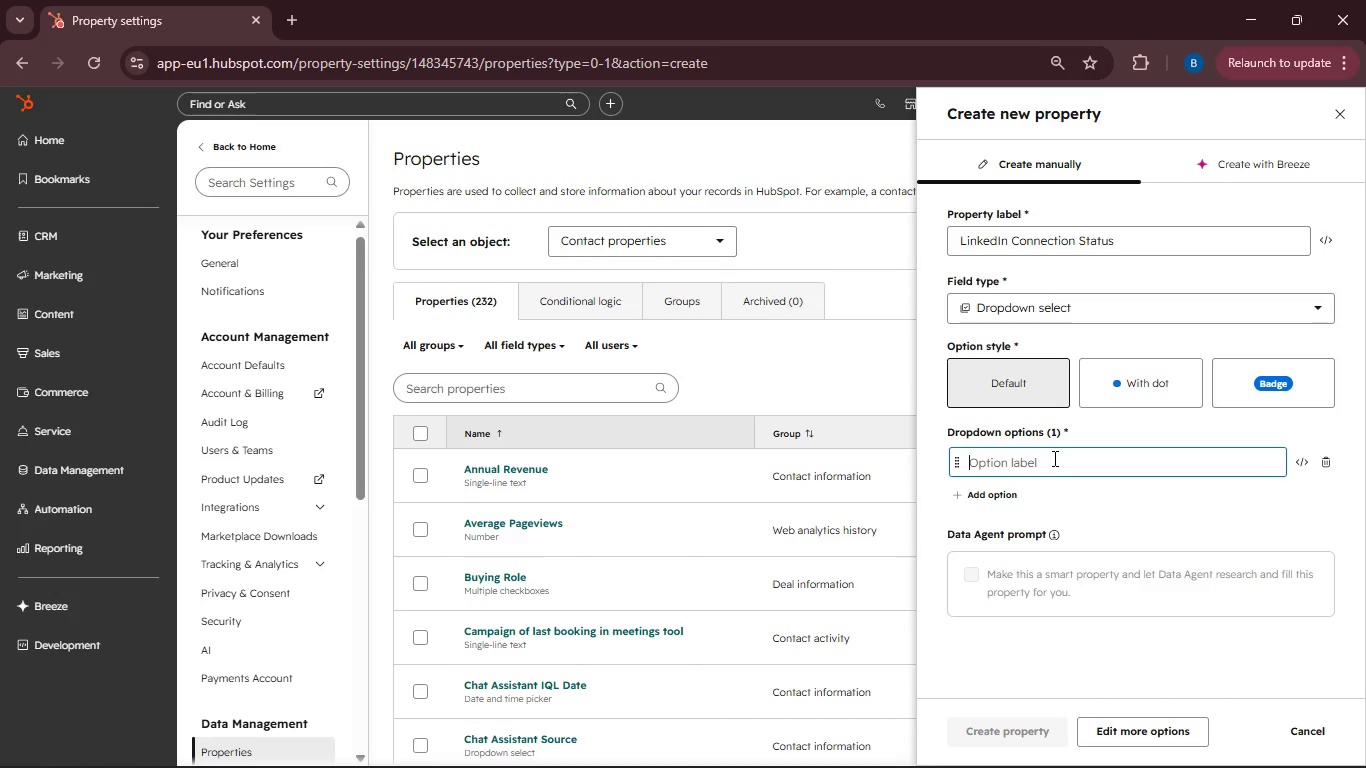 
type(Not Sent)
 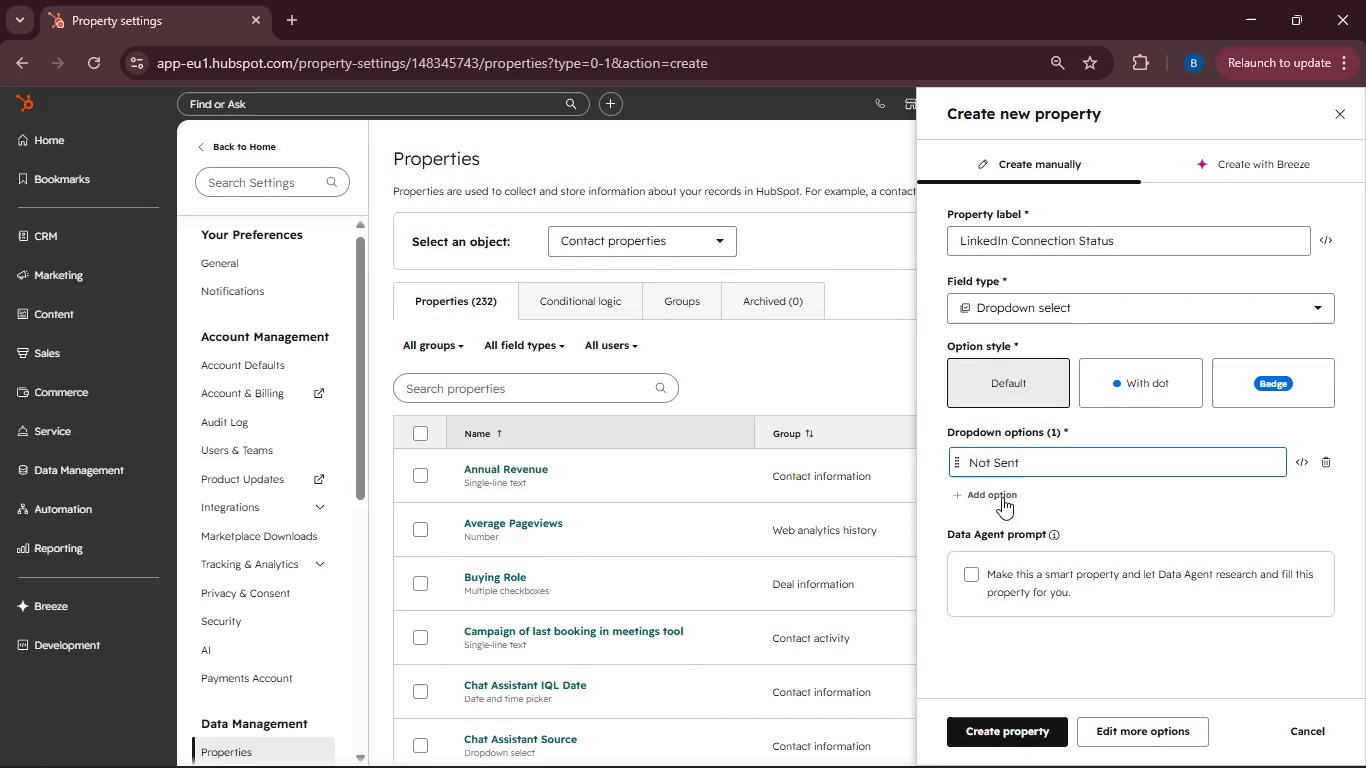 
left_click([993, 496])
 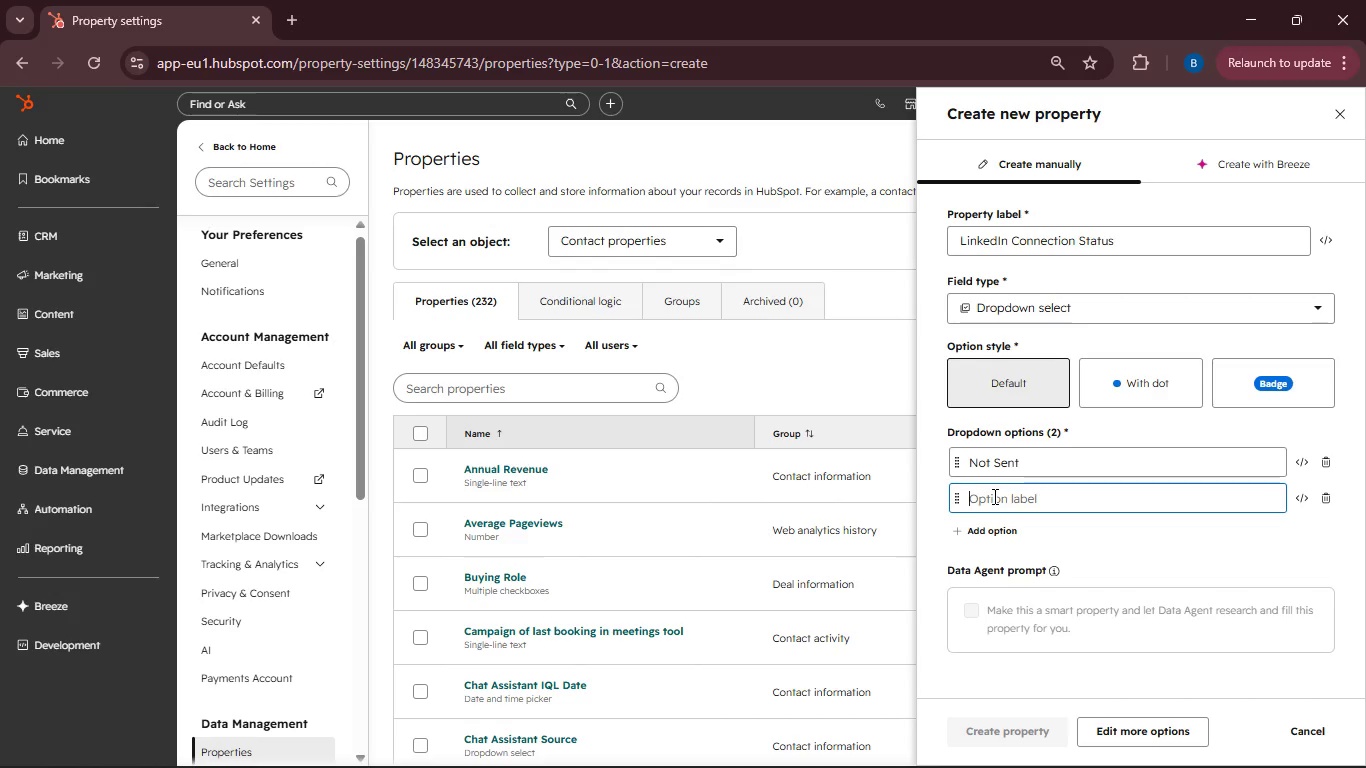 
type(Pending)
 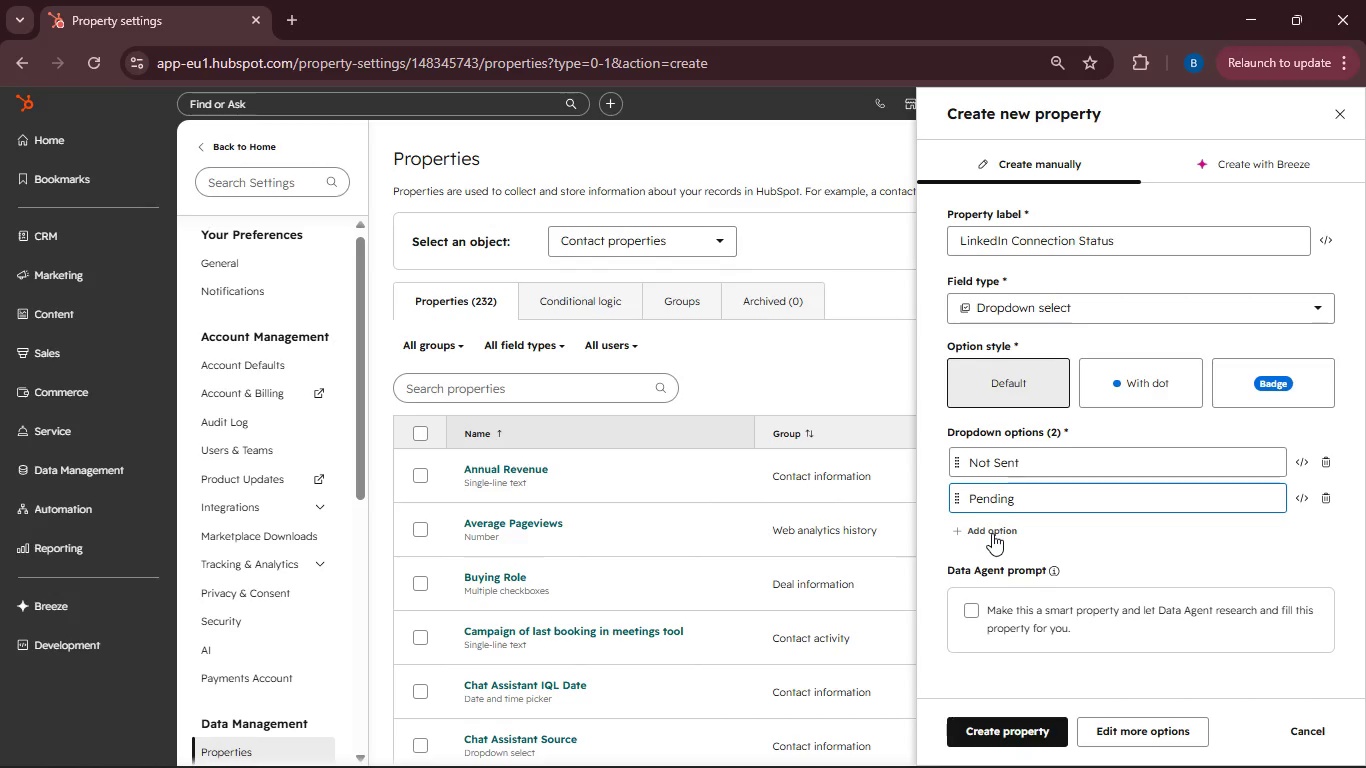 
left_click([992, 533])
 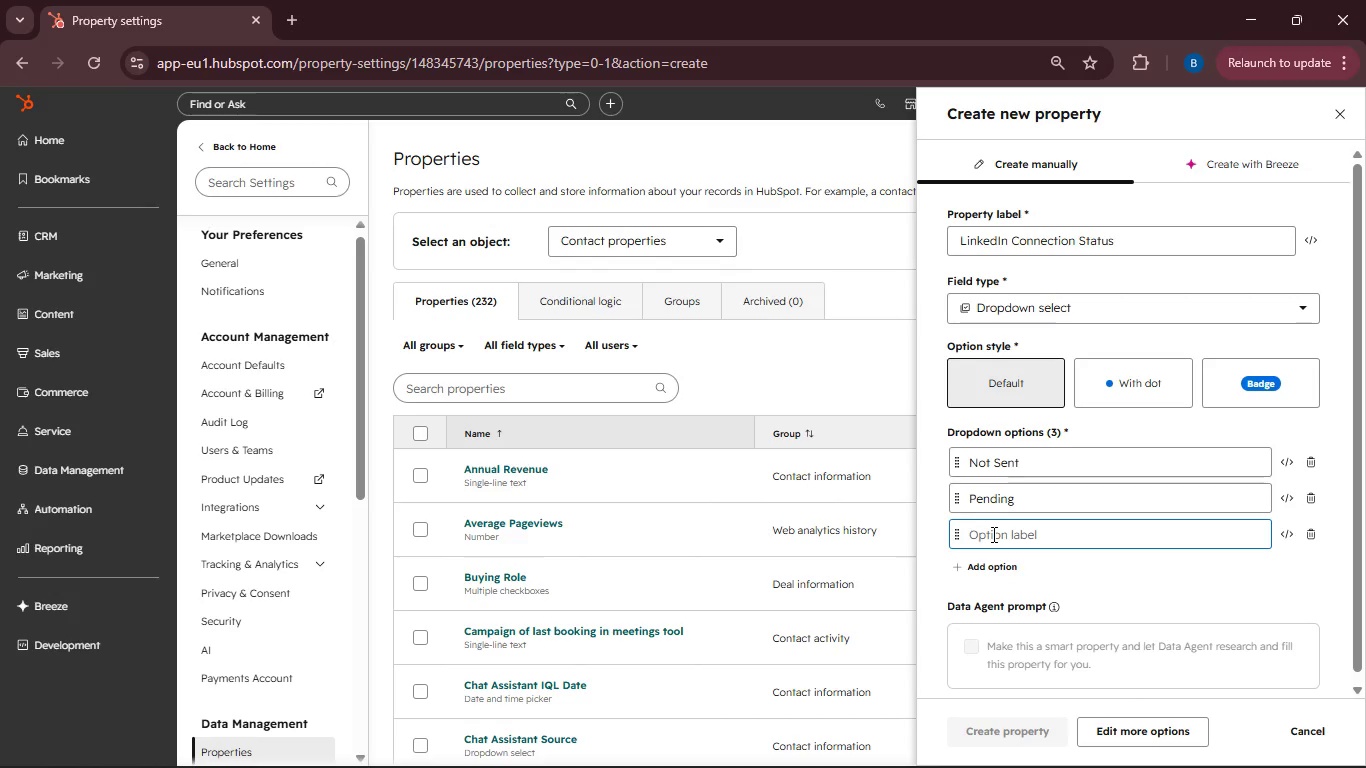 
type(Connected)
 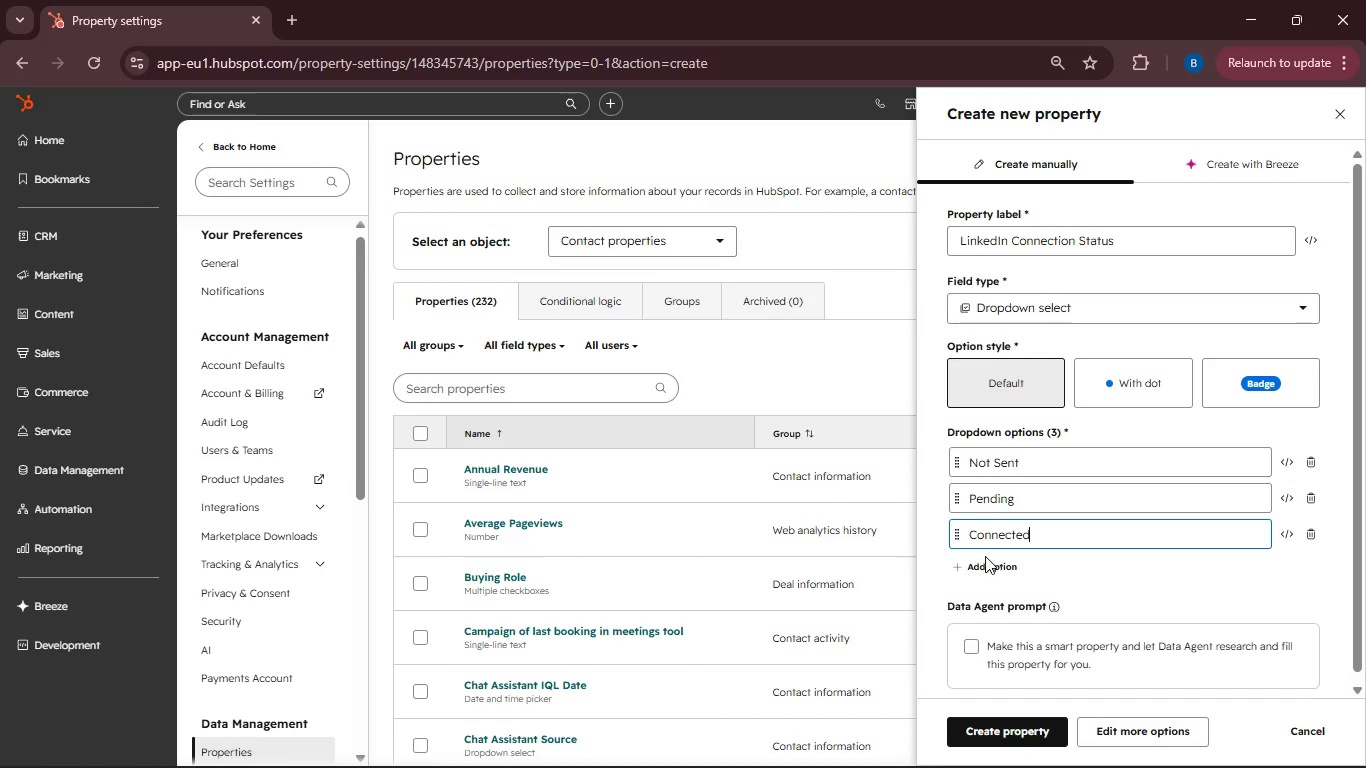 
left_click([979, 560])
 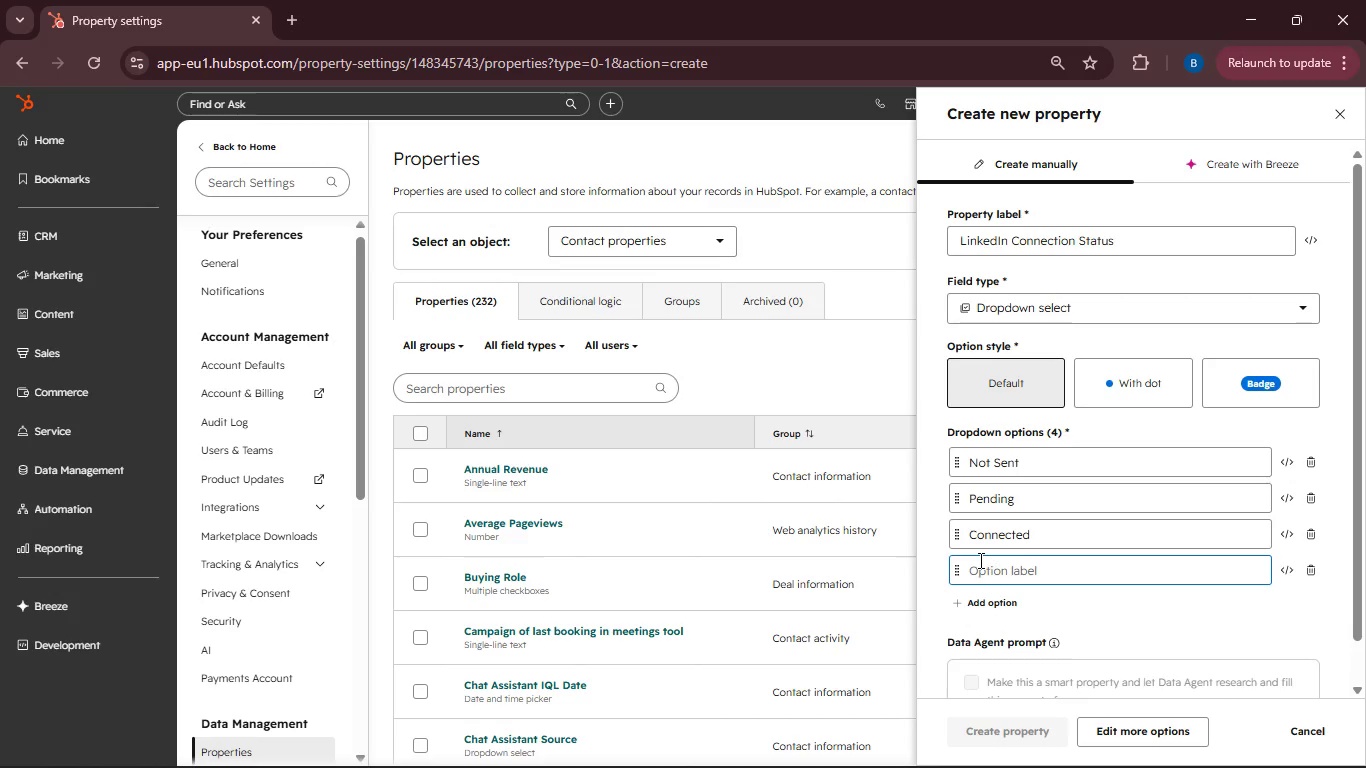 
type(Declined)
 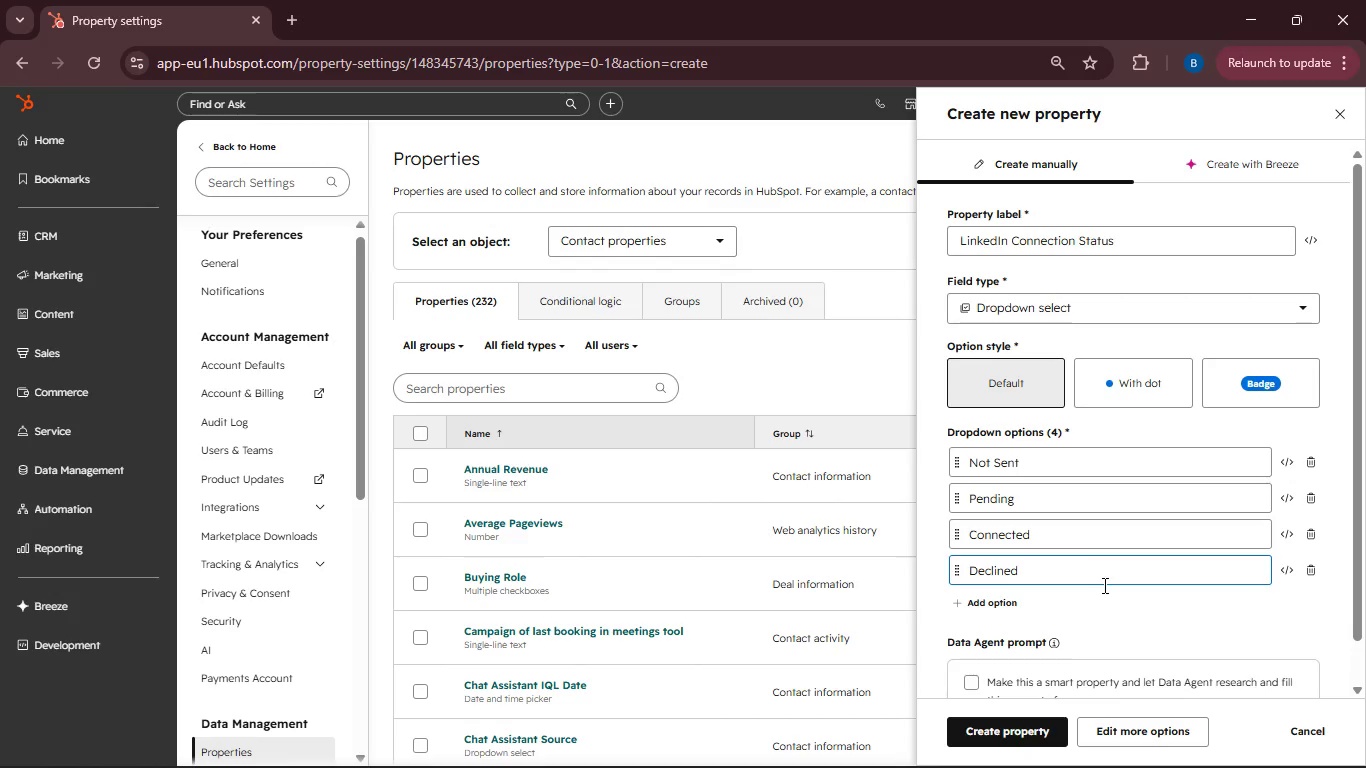 
left_click([1100, 540])
 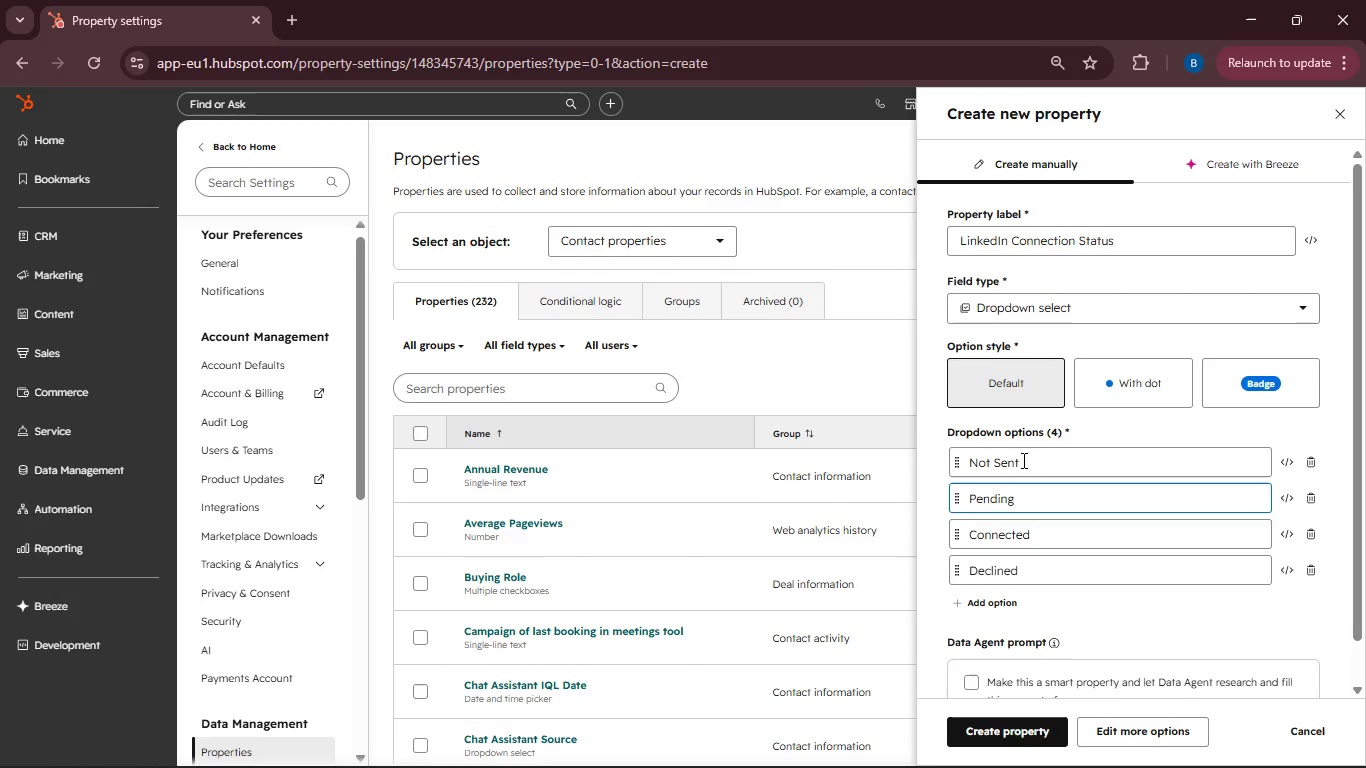 
left_click([1028, 459])
 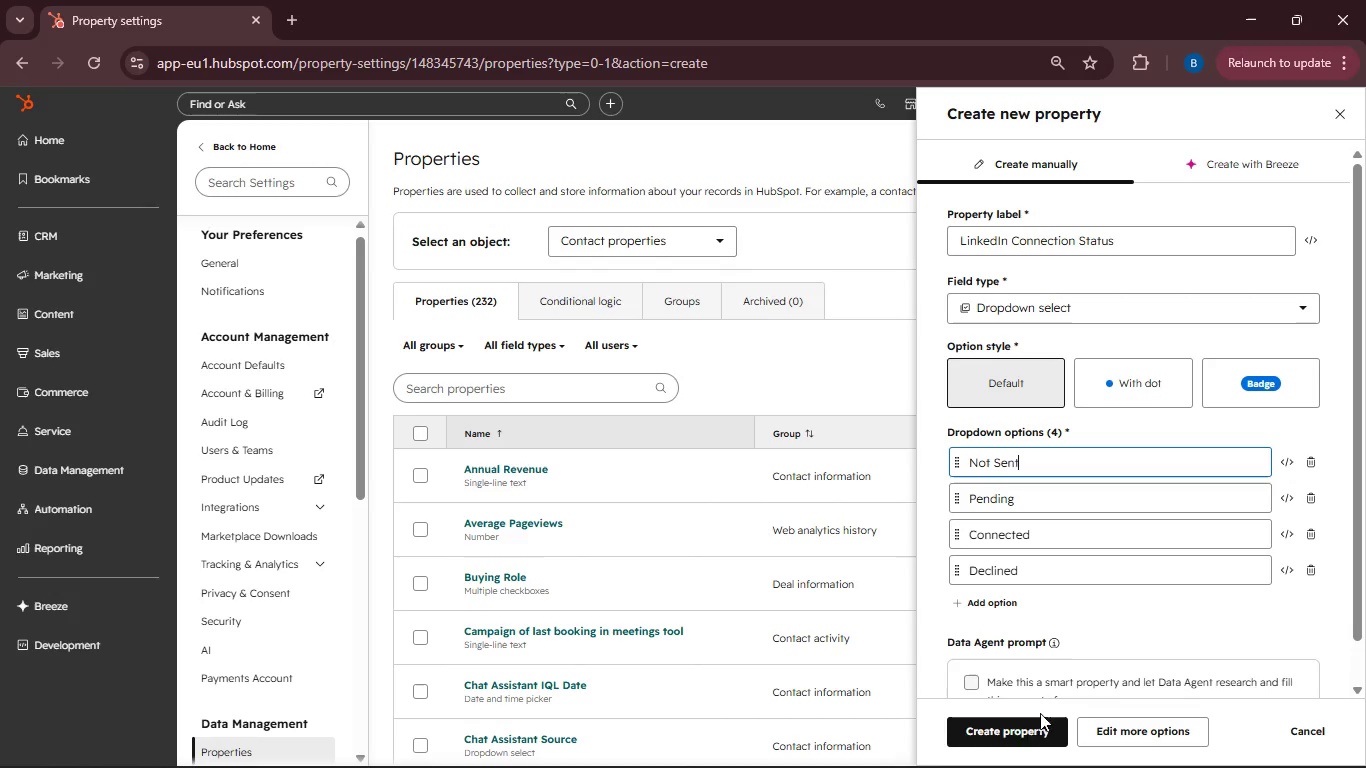 
left_click([1037, 730])
 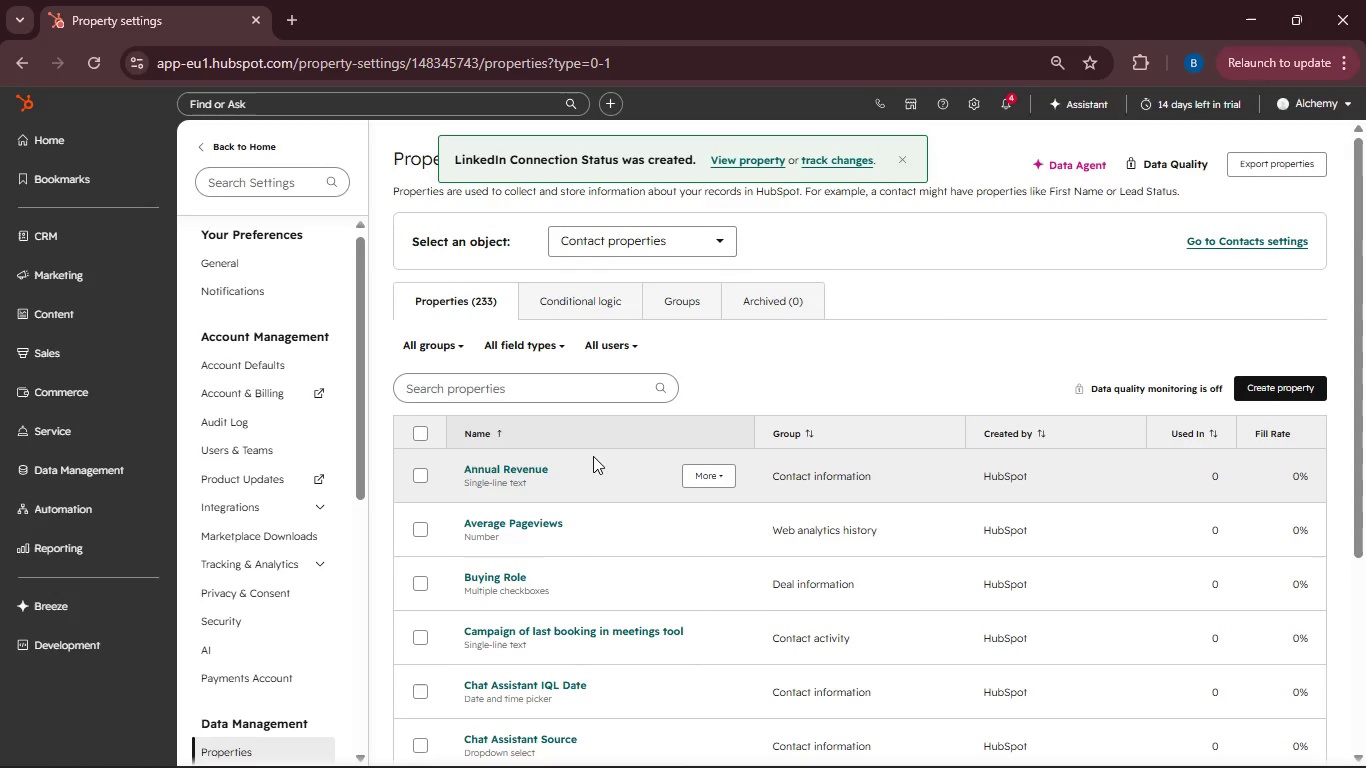 
left_click([465, 392])
 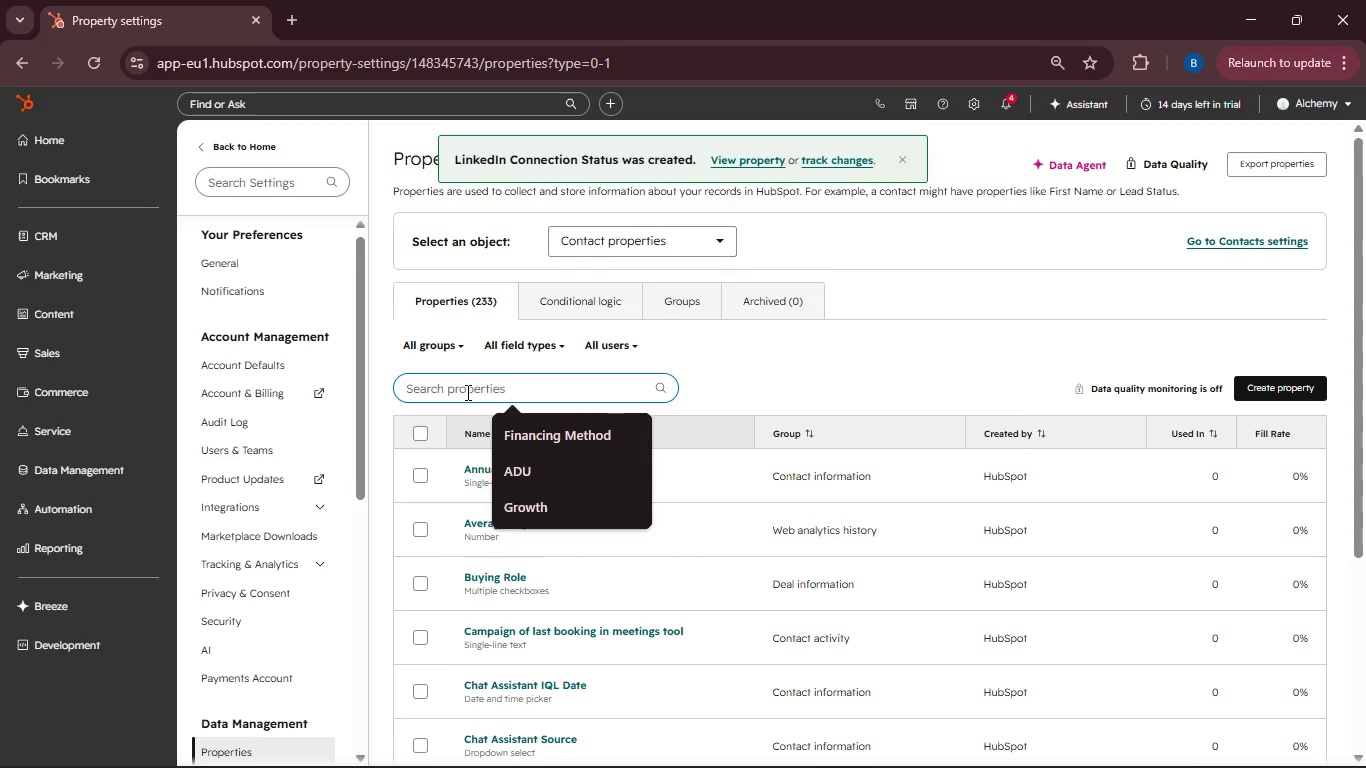 
type(Linkedn Connection Status)
 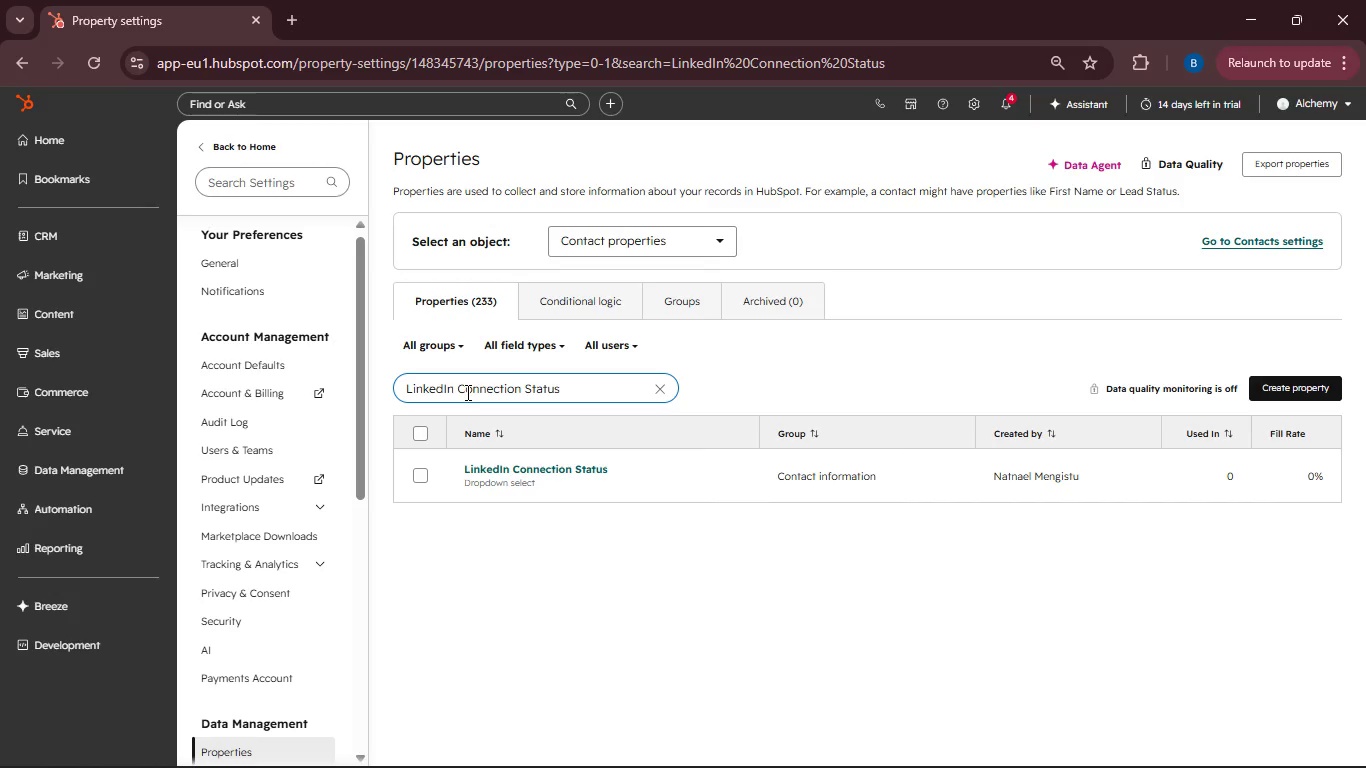 
left_click([429, 472])
 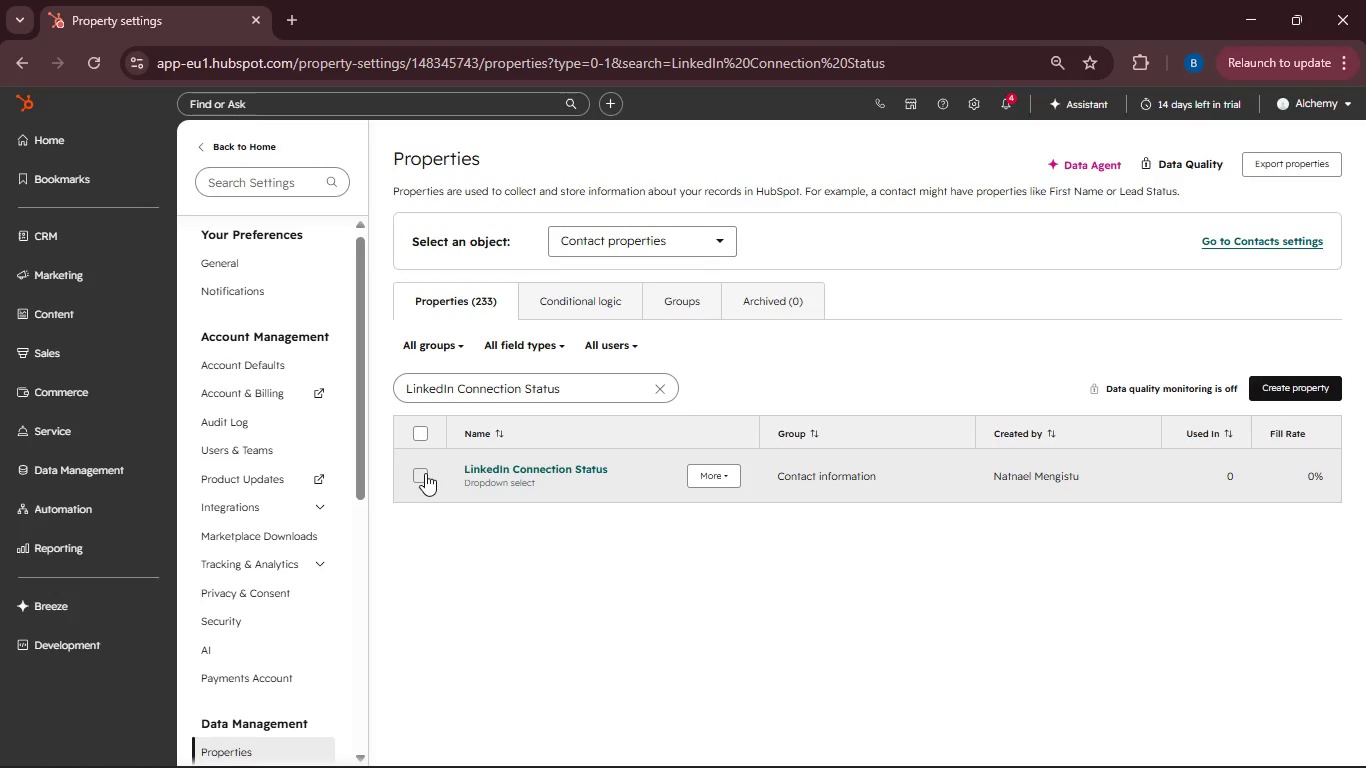 
left_click([425, 473])
 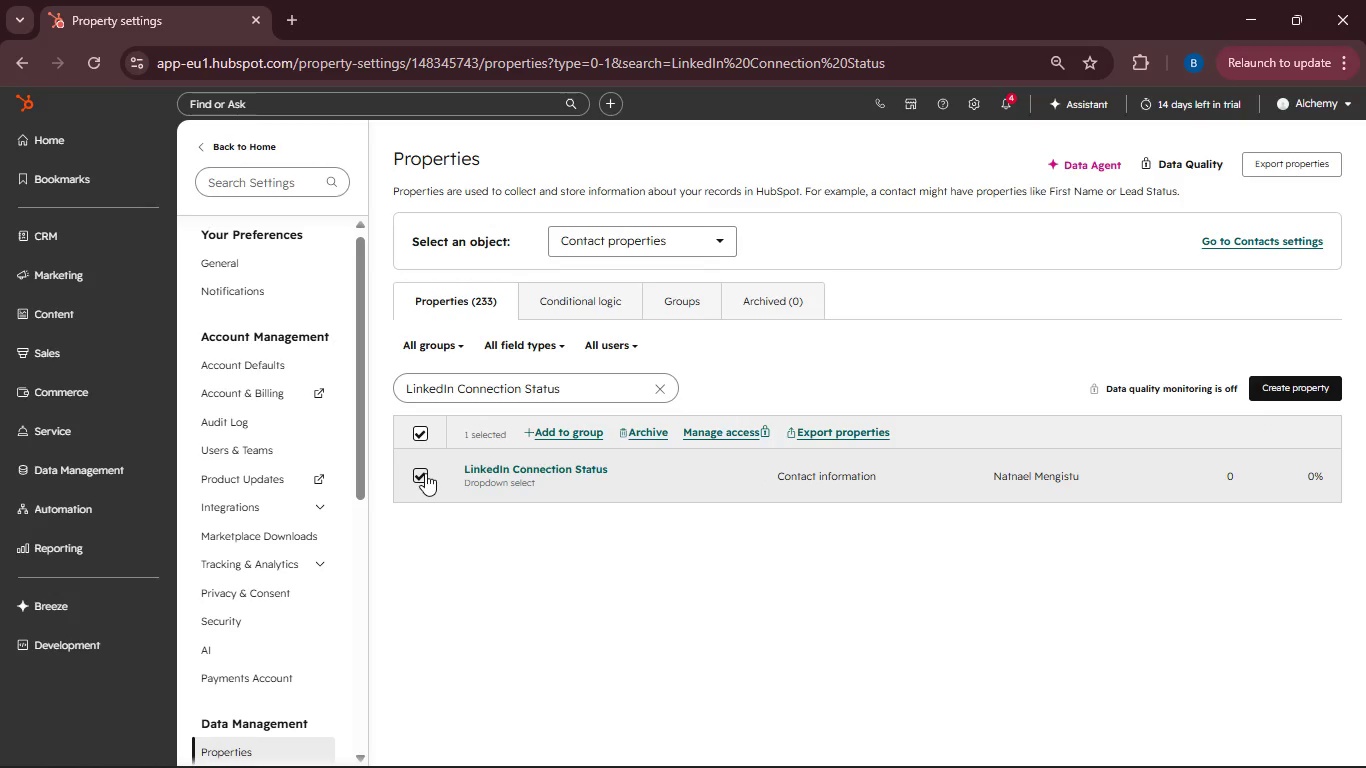 
left_click([425, 473])
 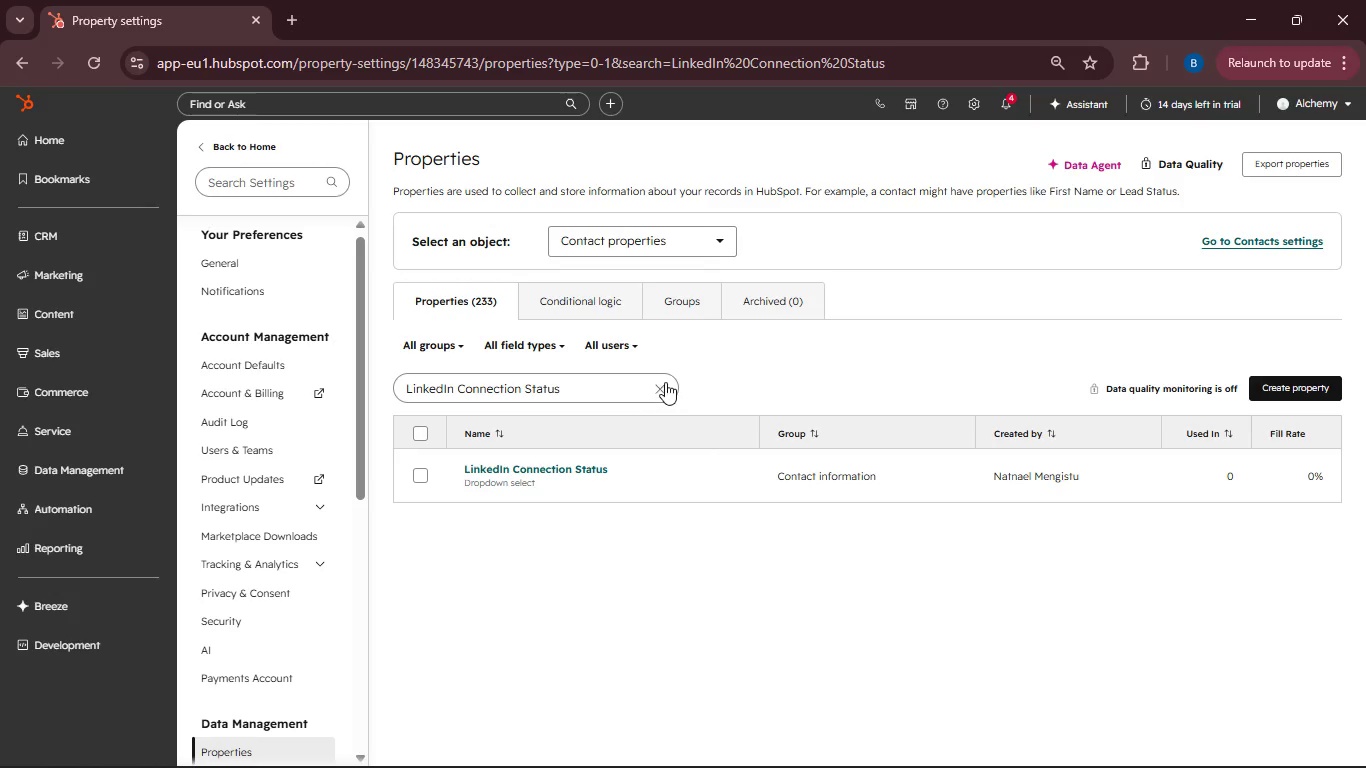 
left_click([665, 382])
 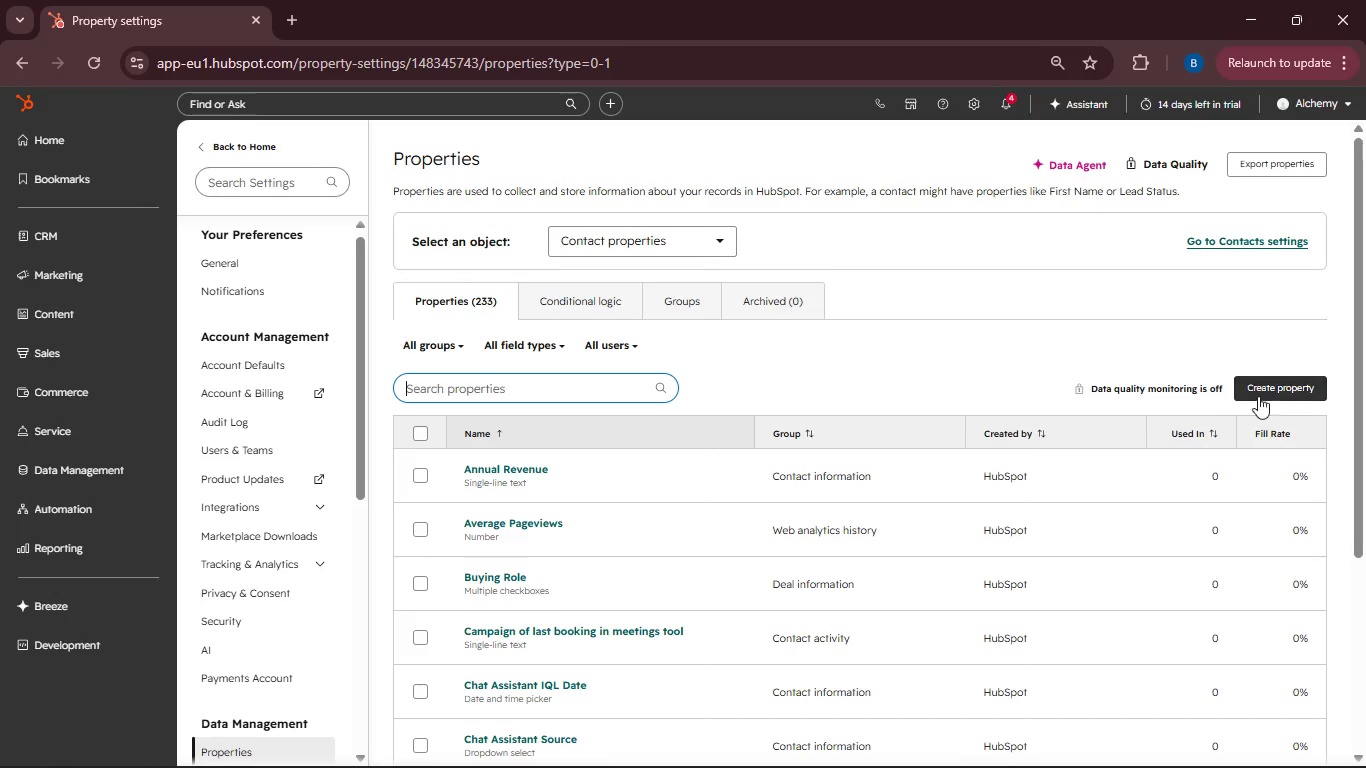 
left_click([1258, 396])
 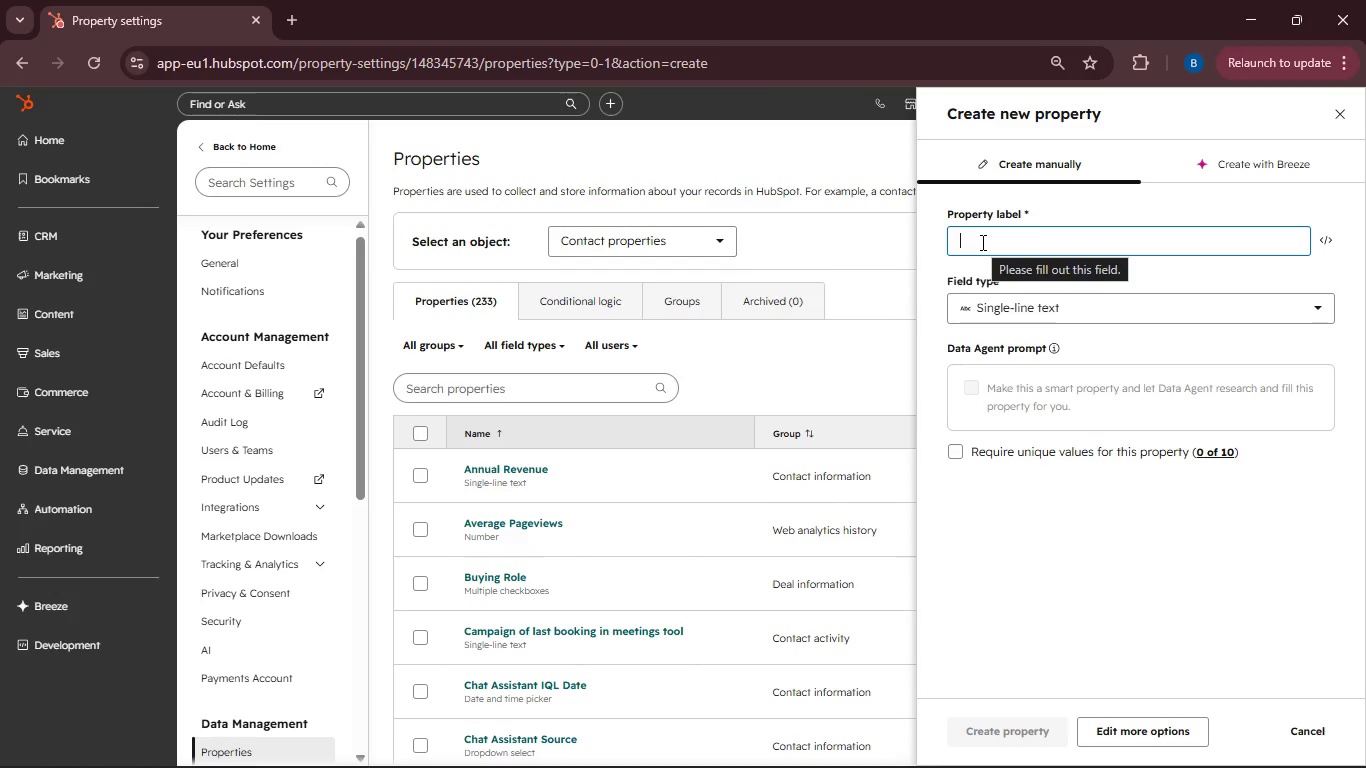 
type(Recent Funding Round)
 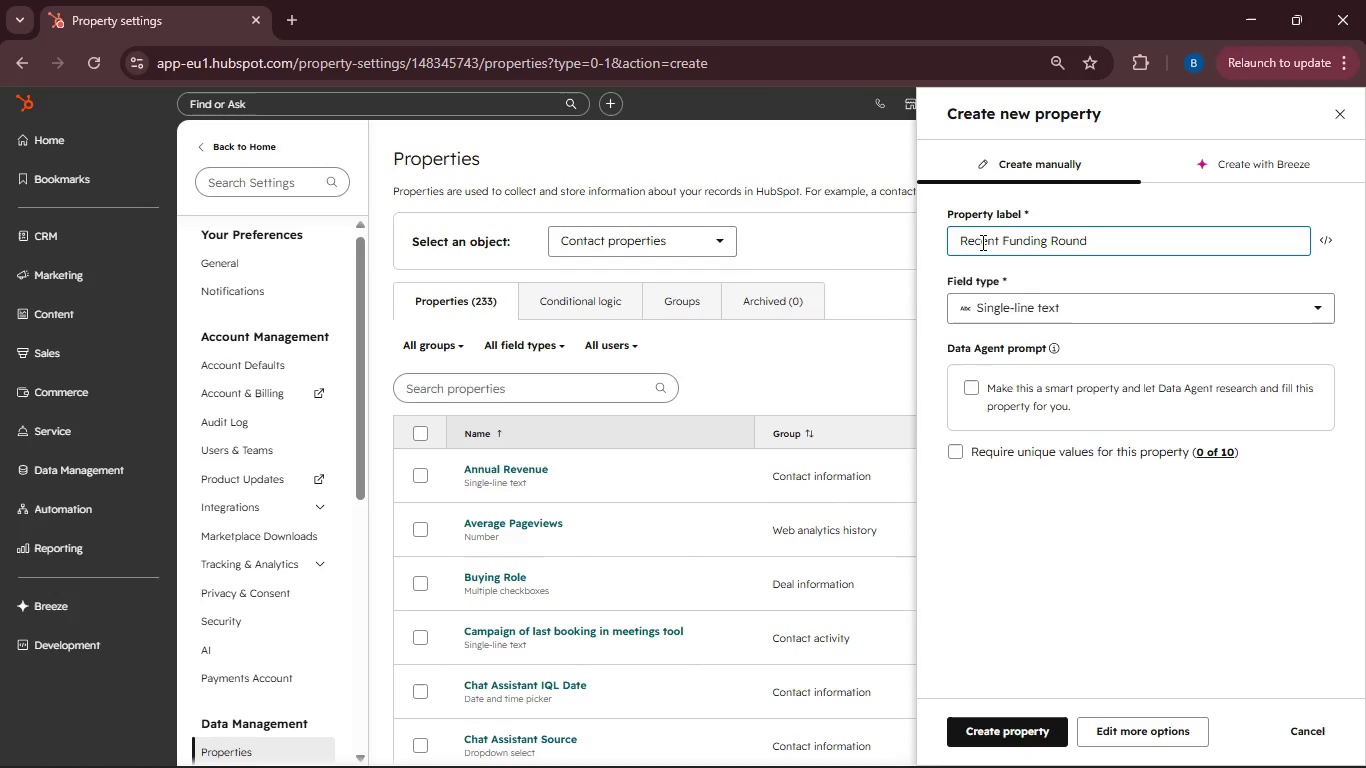 
left_click([1327, 306])
 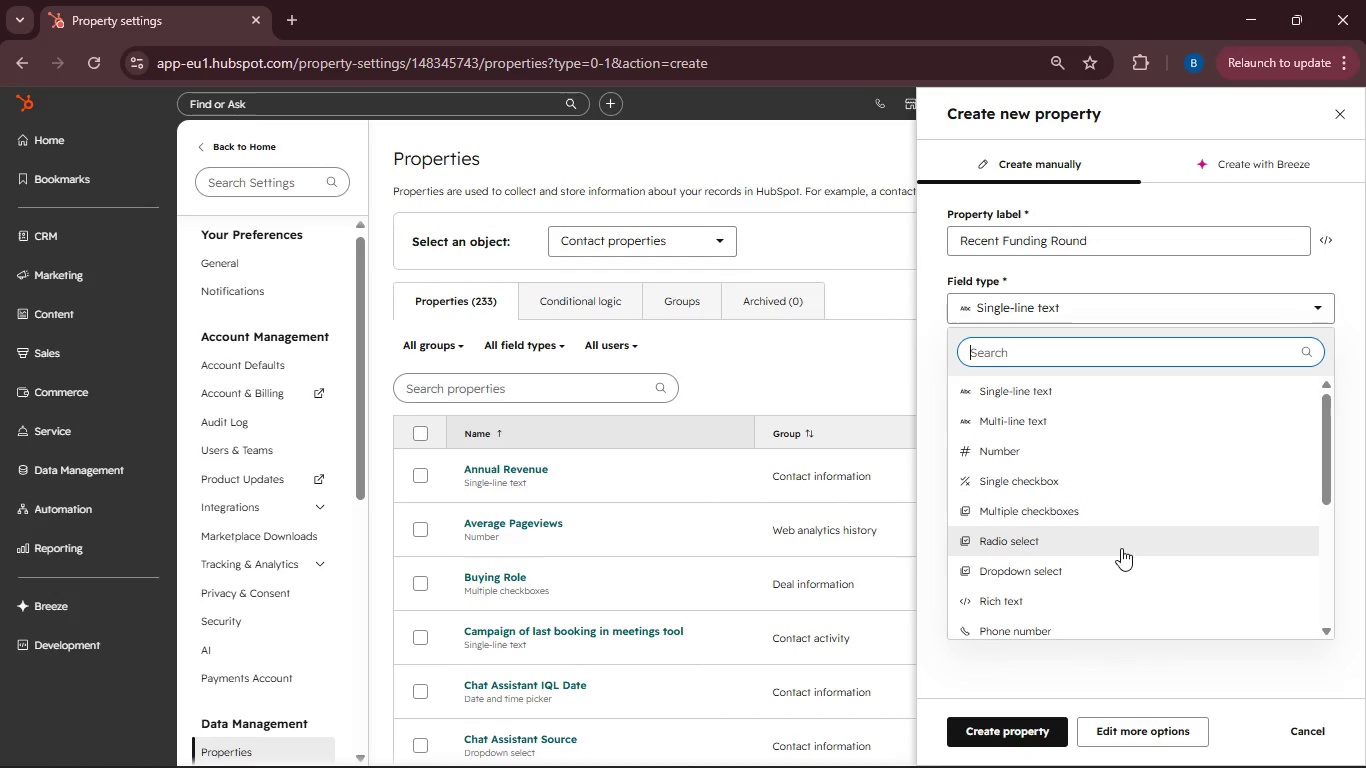 
left_click([1120, 565])
 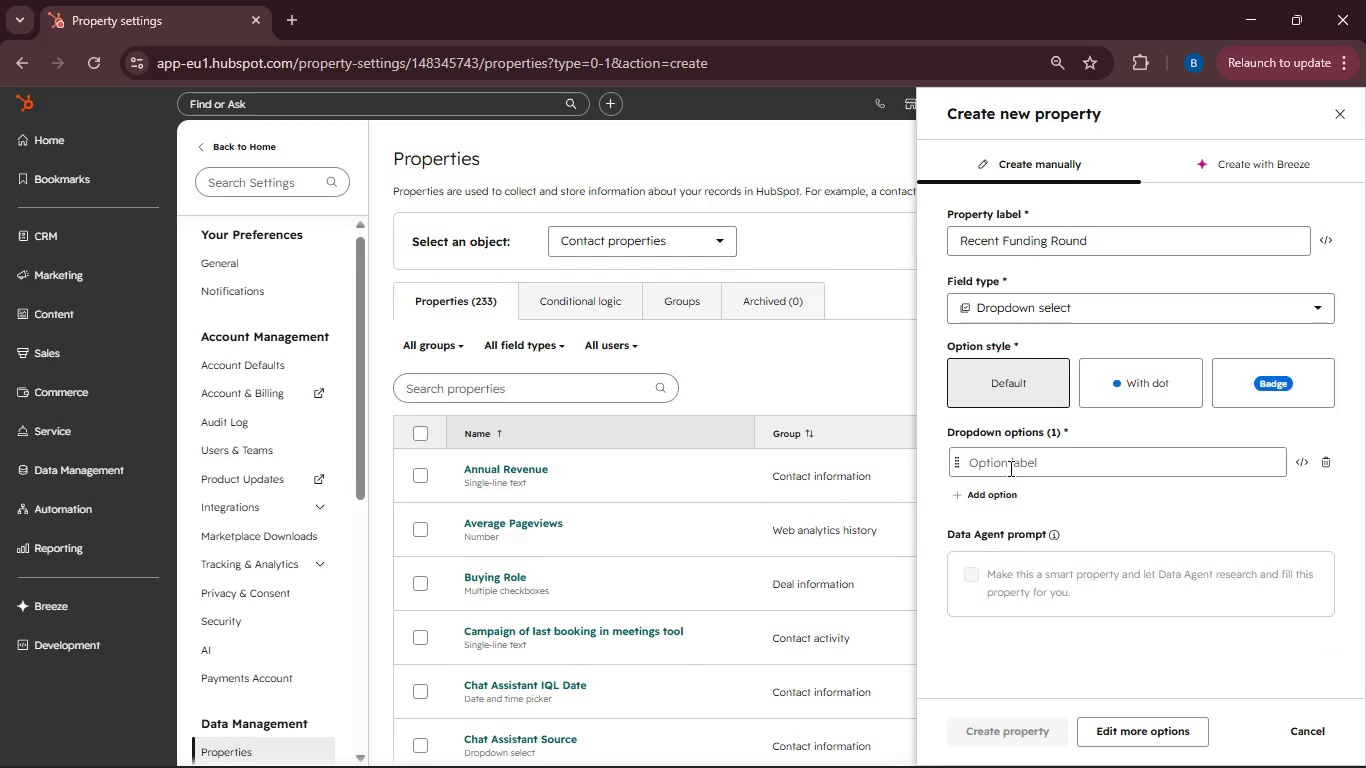 
left_click([1008, 468])
 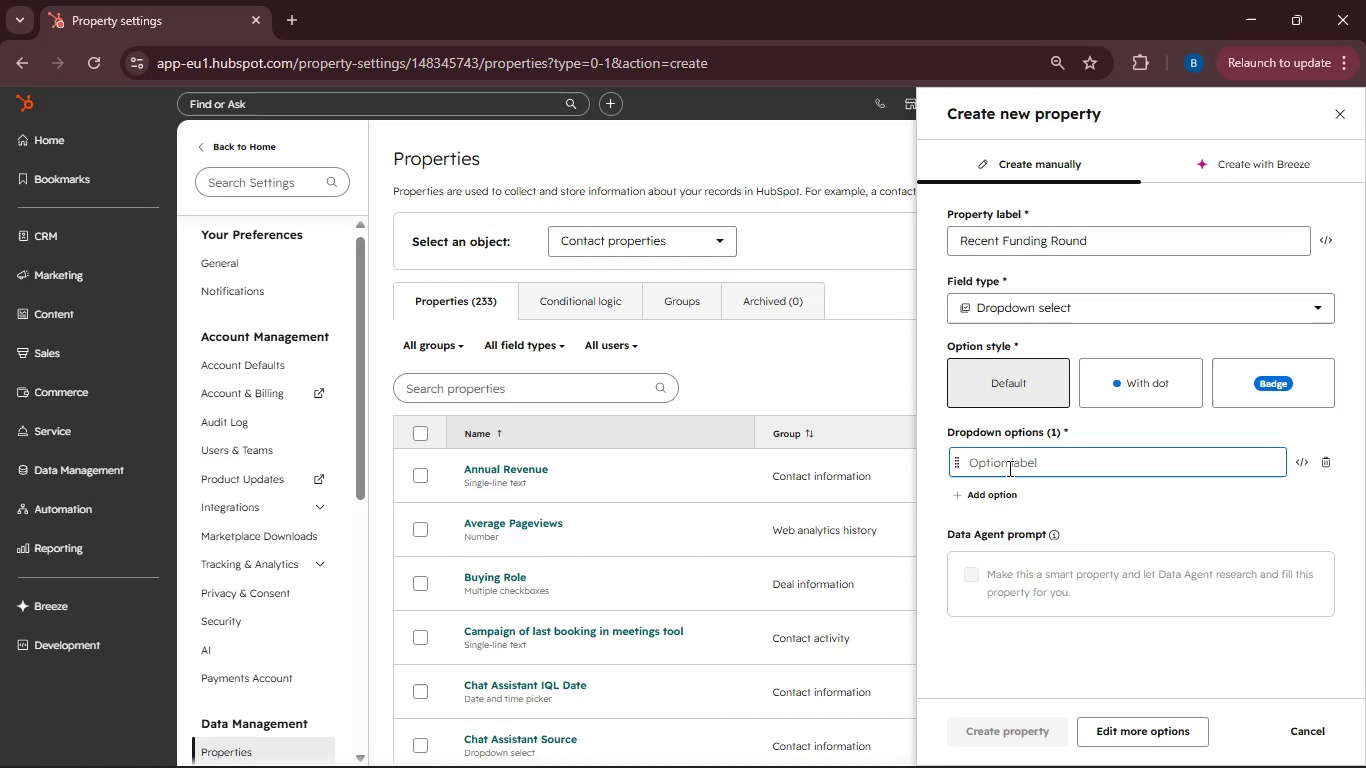 
type(Seed)
 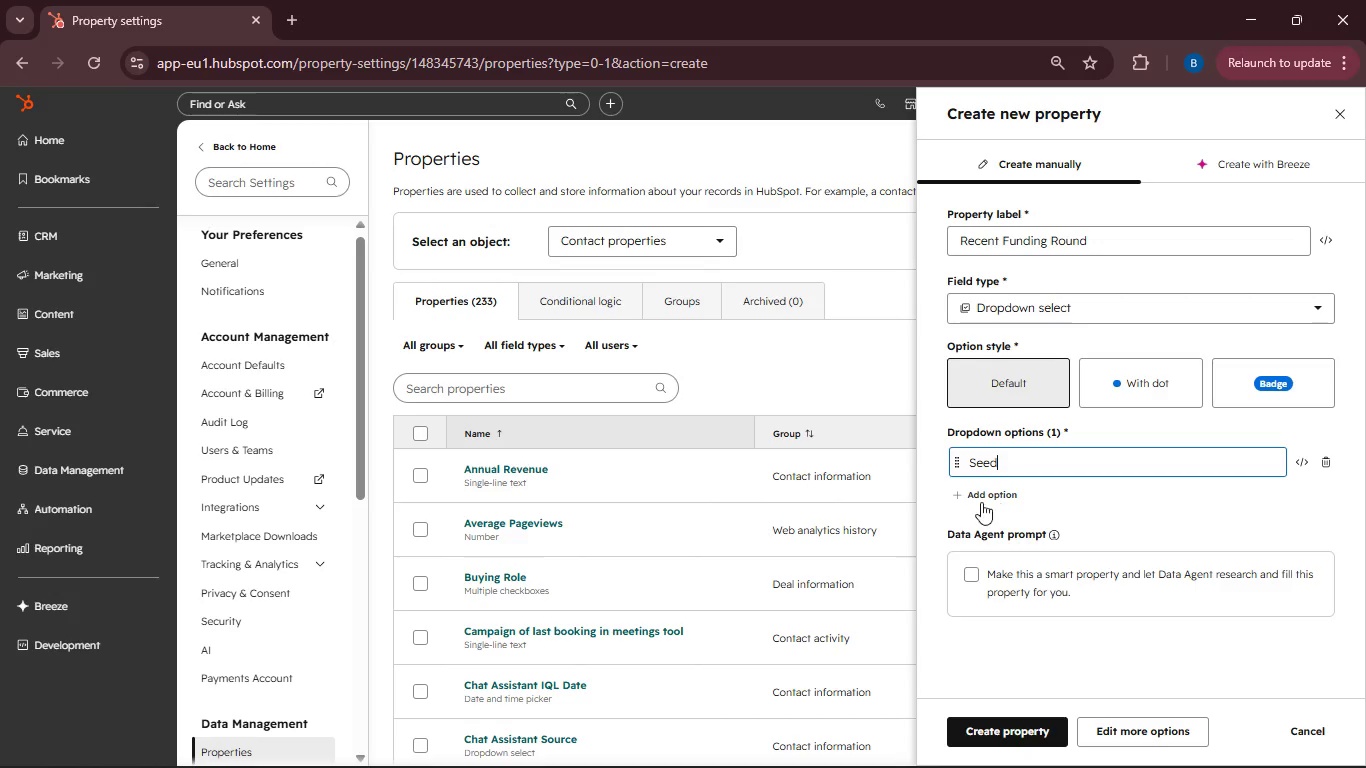 
left_click([976, 489])
 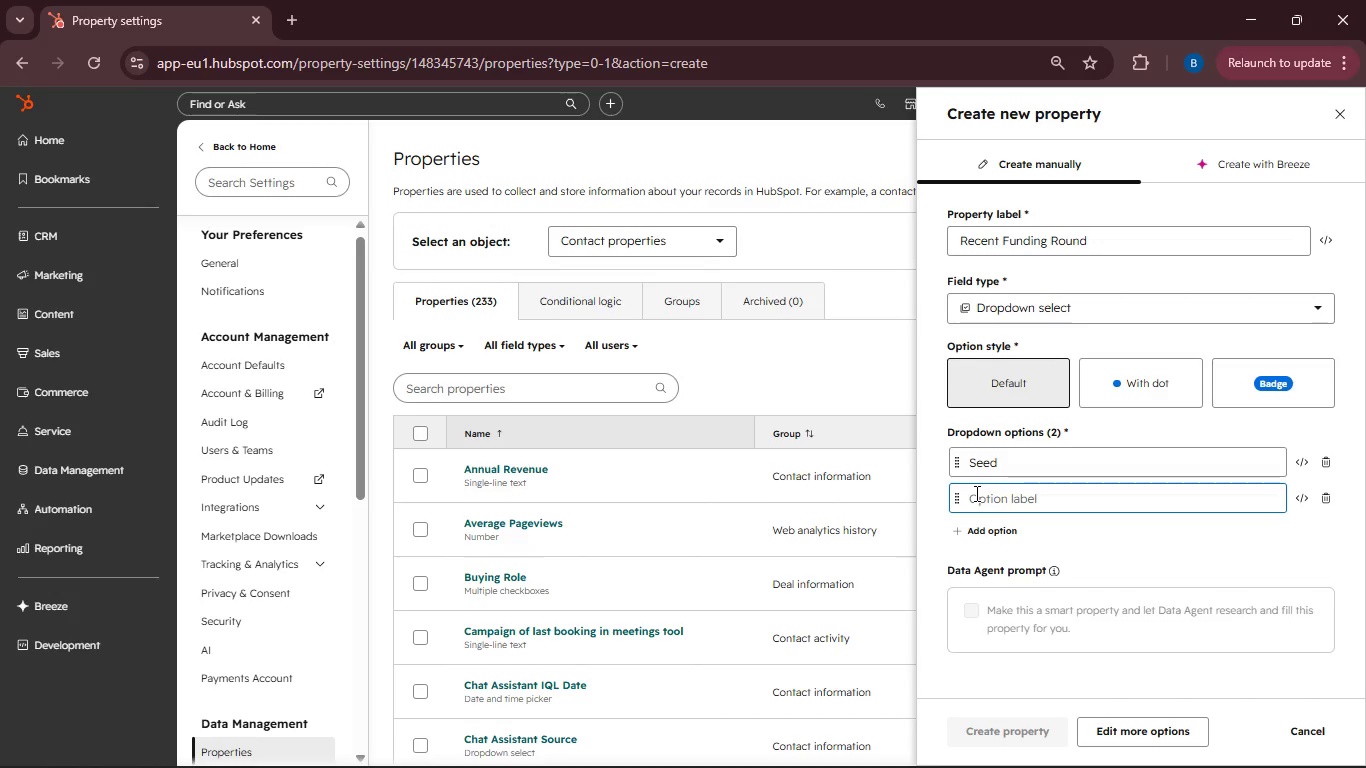 
type(Series A)
 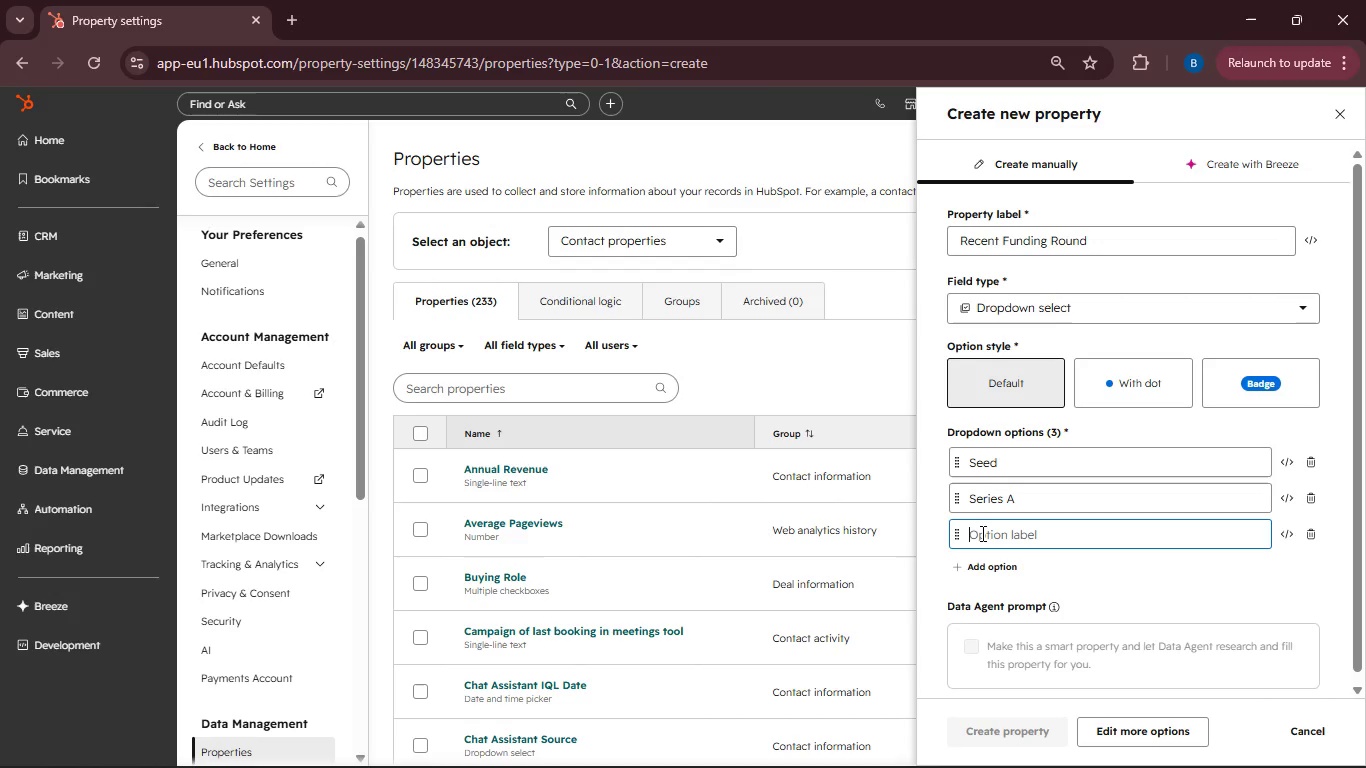 
type(Series B)
 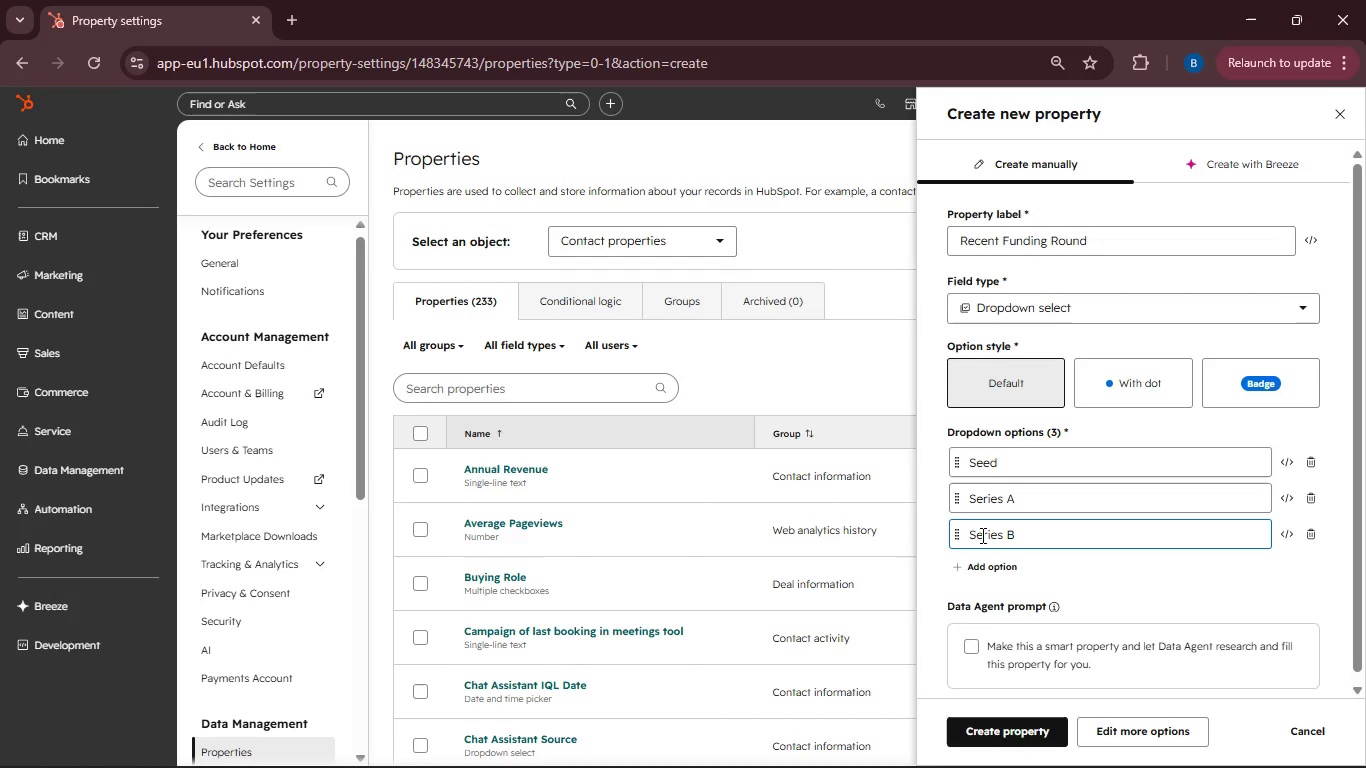 
left_click([992, 568])
 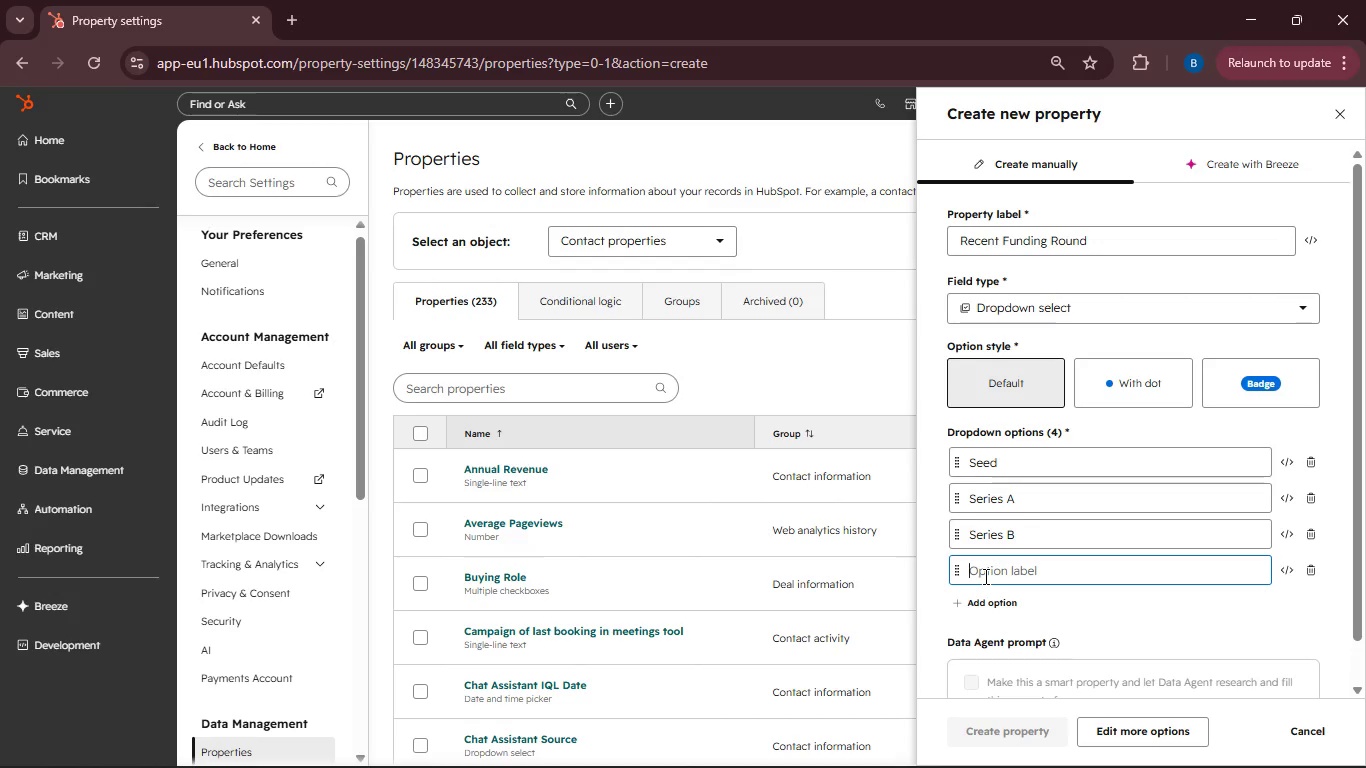 
type(Series C)
 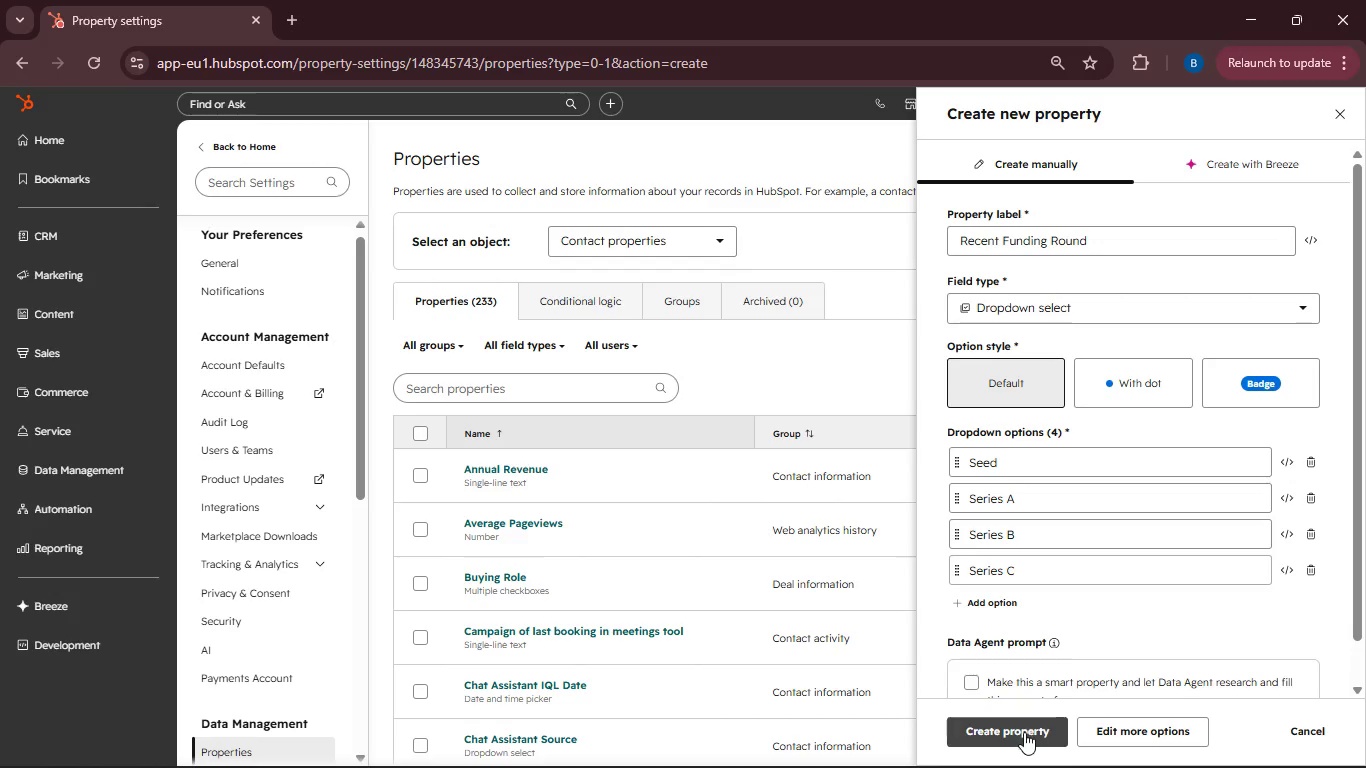 
wait(5.78)
 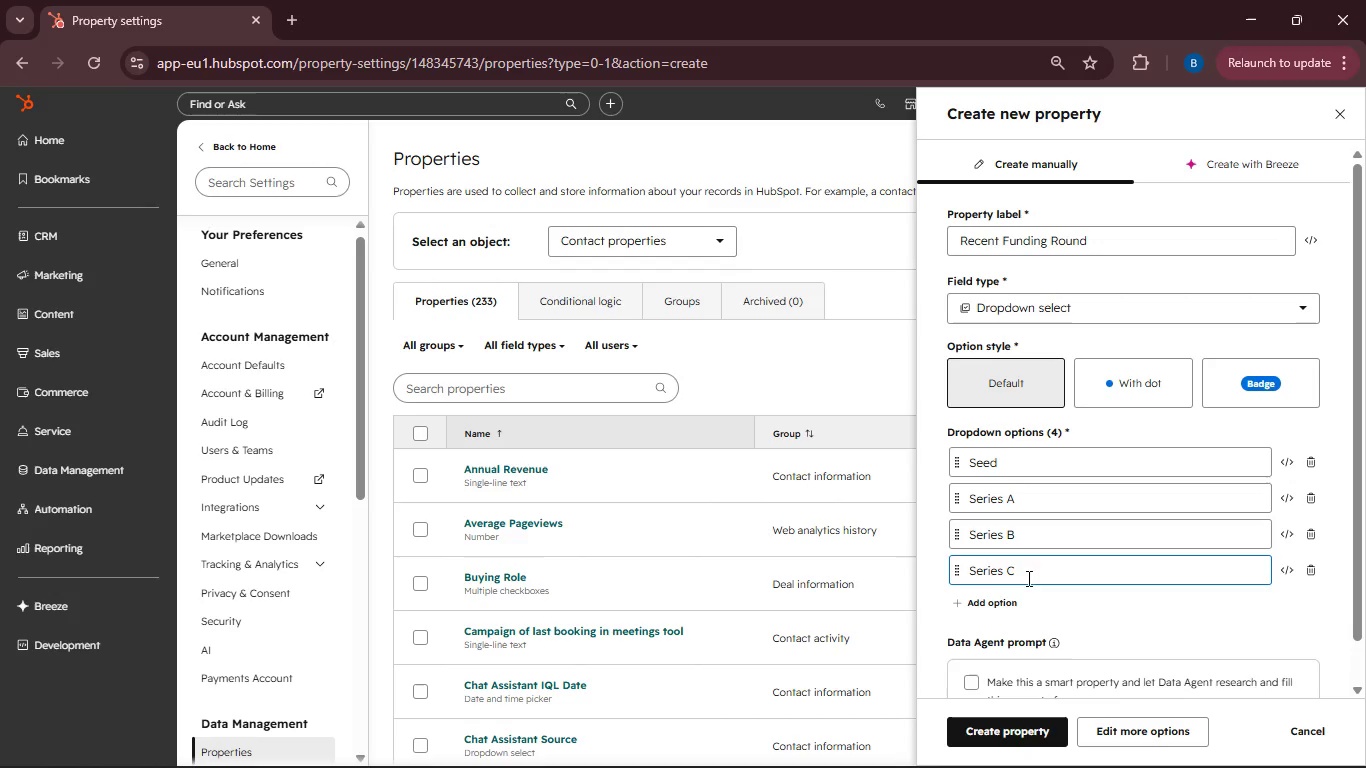 
left_click([437, 381])
 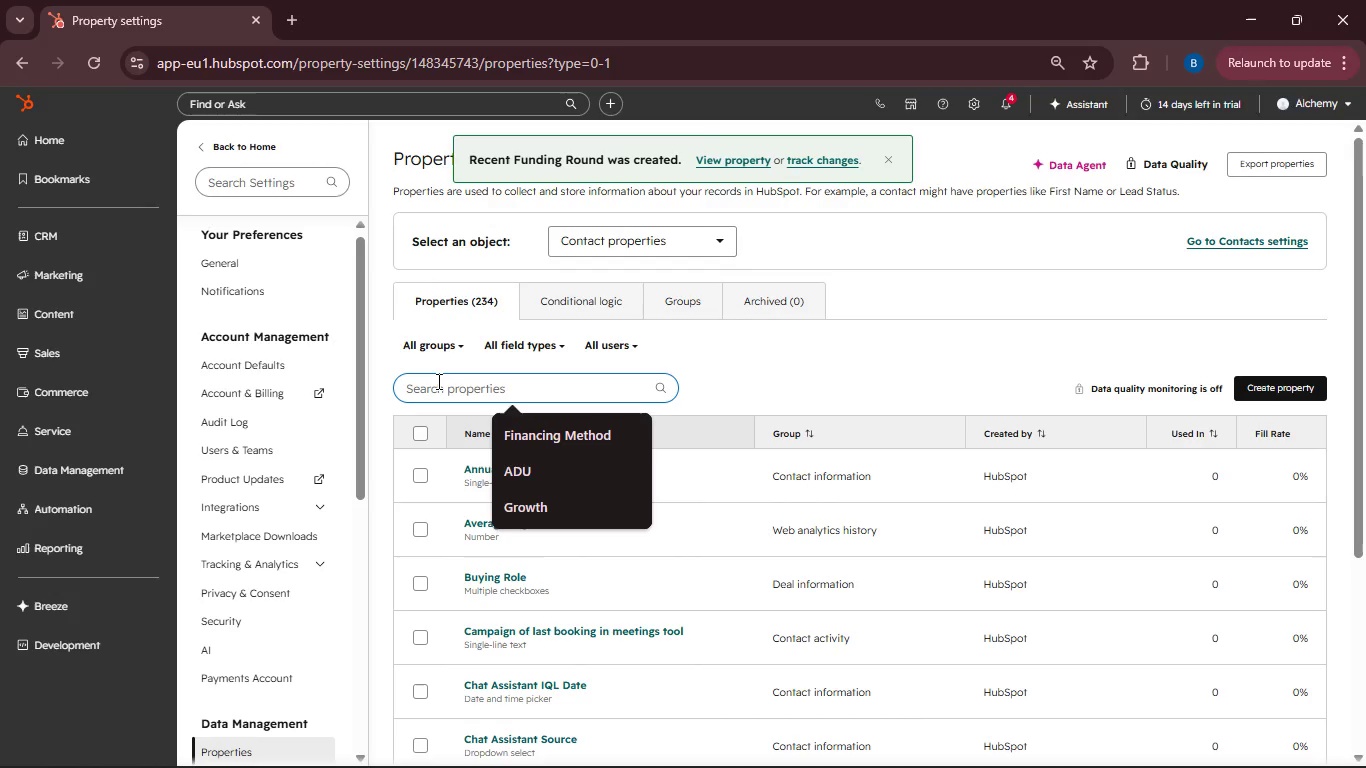 
key(Shift+R)
 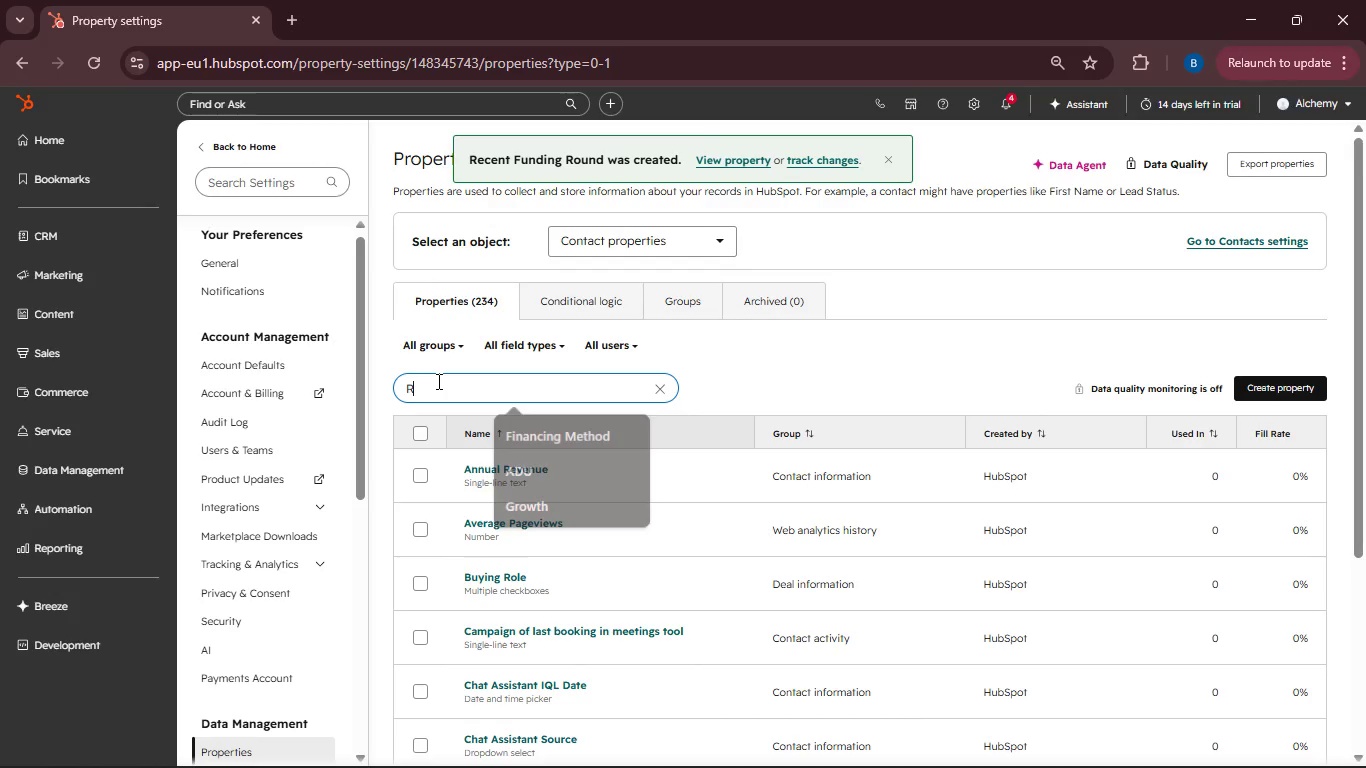 
hold_key(key=E, duration=1.47)
 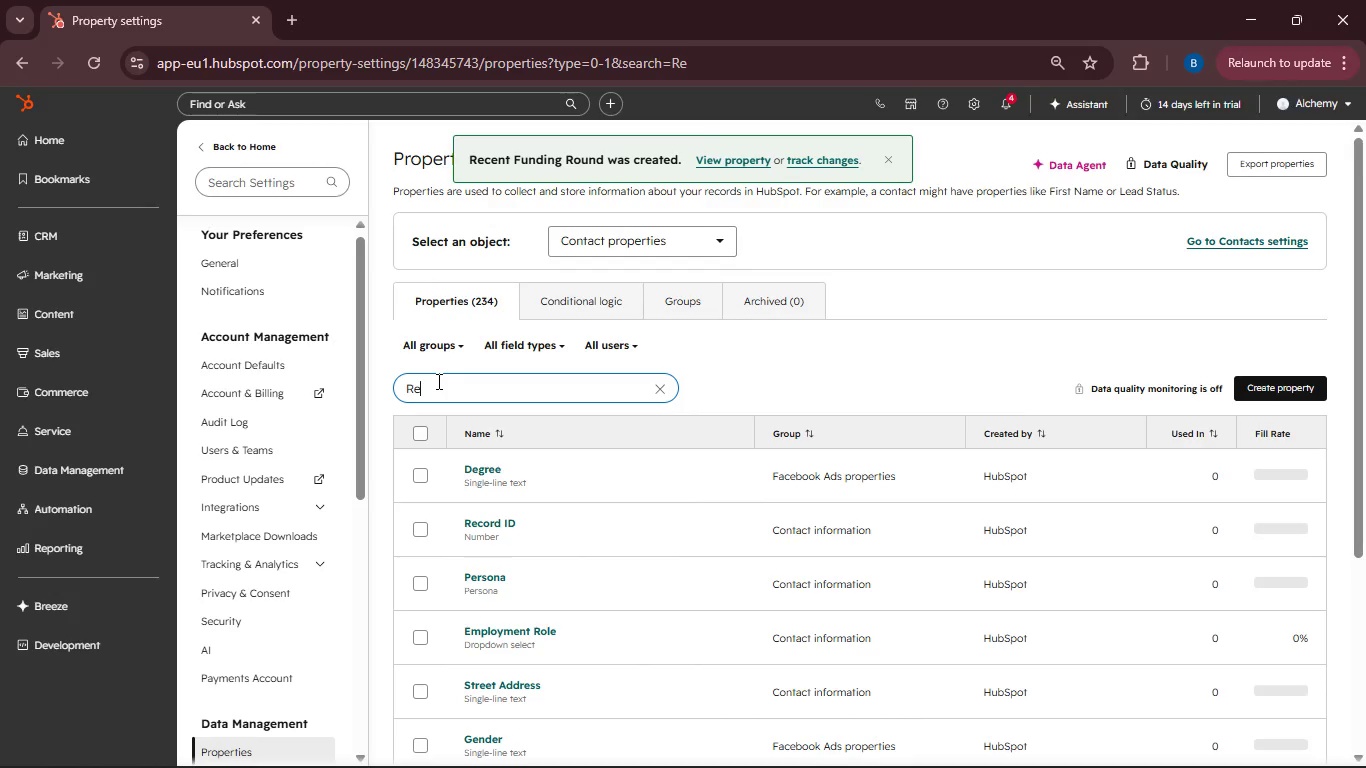 
type(nt Fnding Rond)
 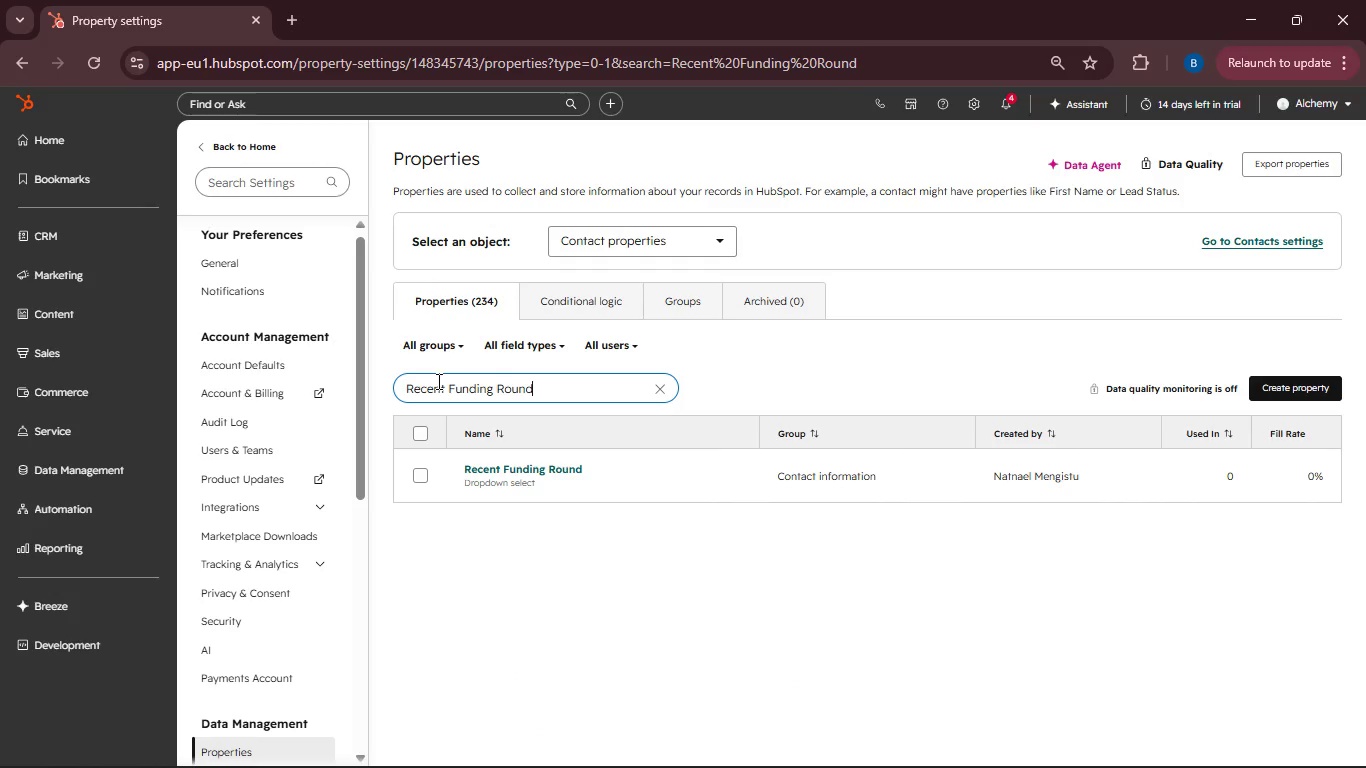 
 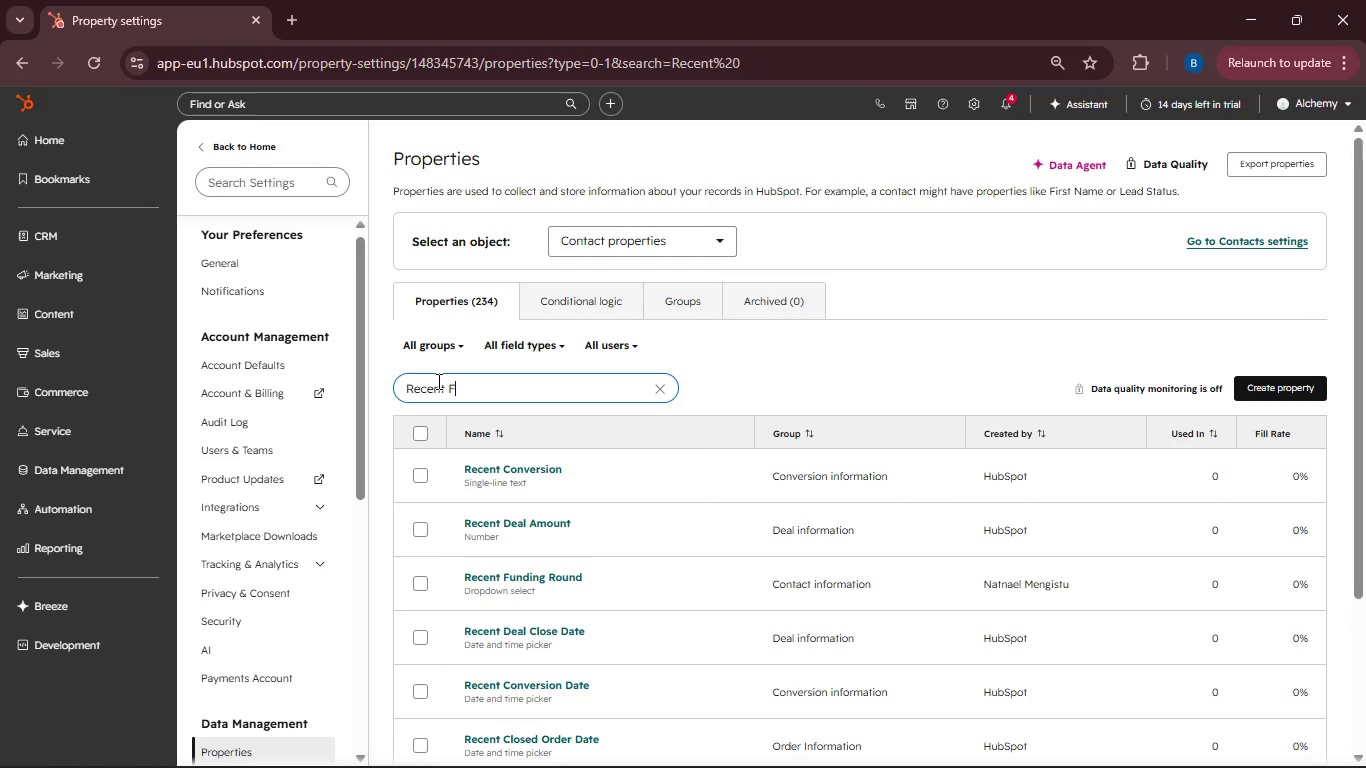 
hold_key(key=U, duration=3.84)
 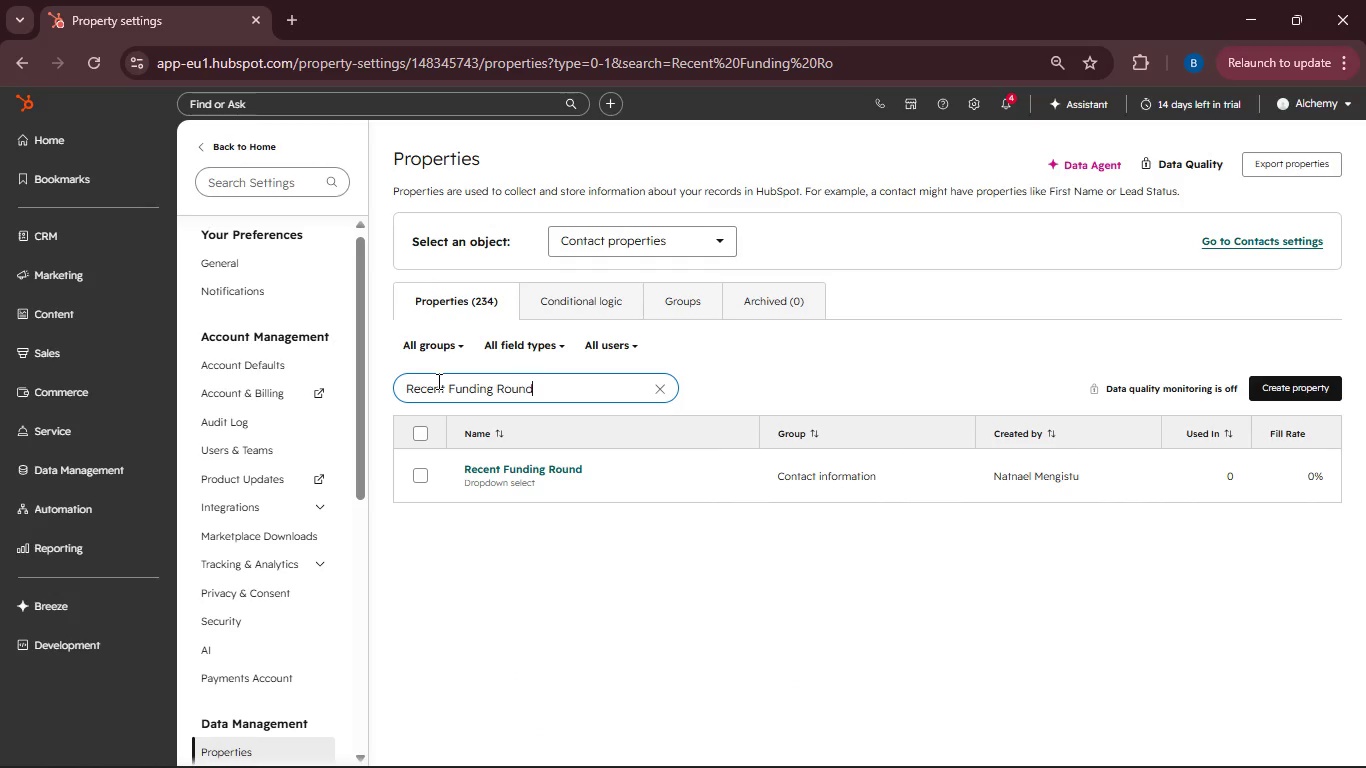 
left_click([423, 478])
 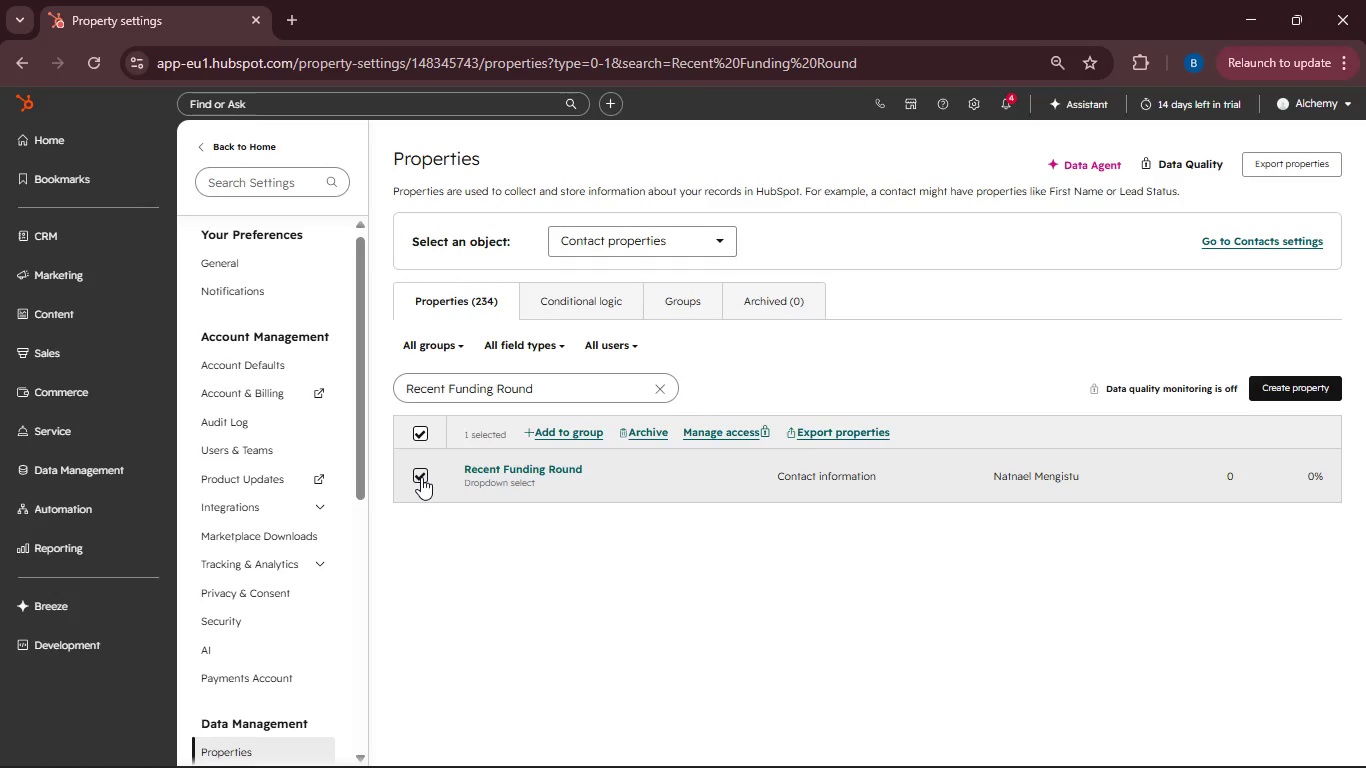 
left_click([421, 477])
 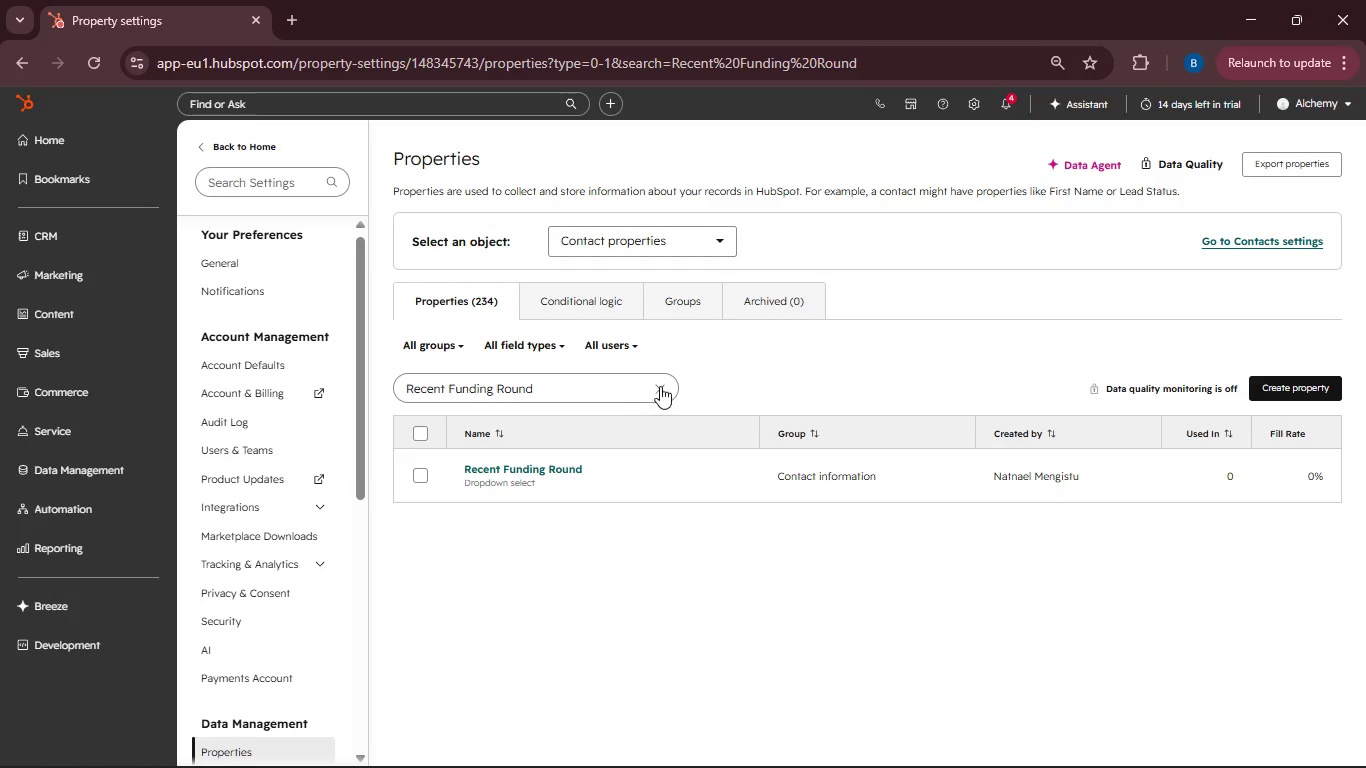 
left_click([660, 386])
 